 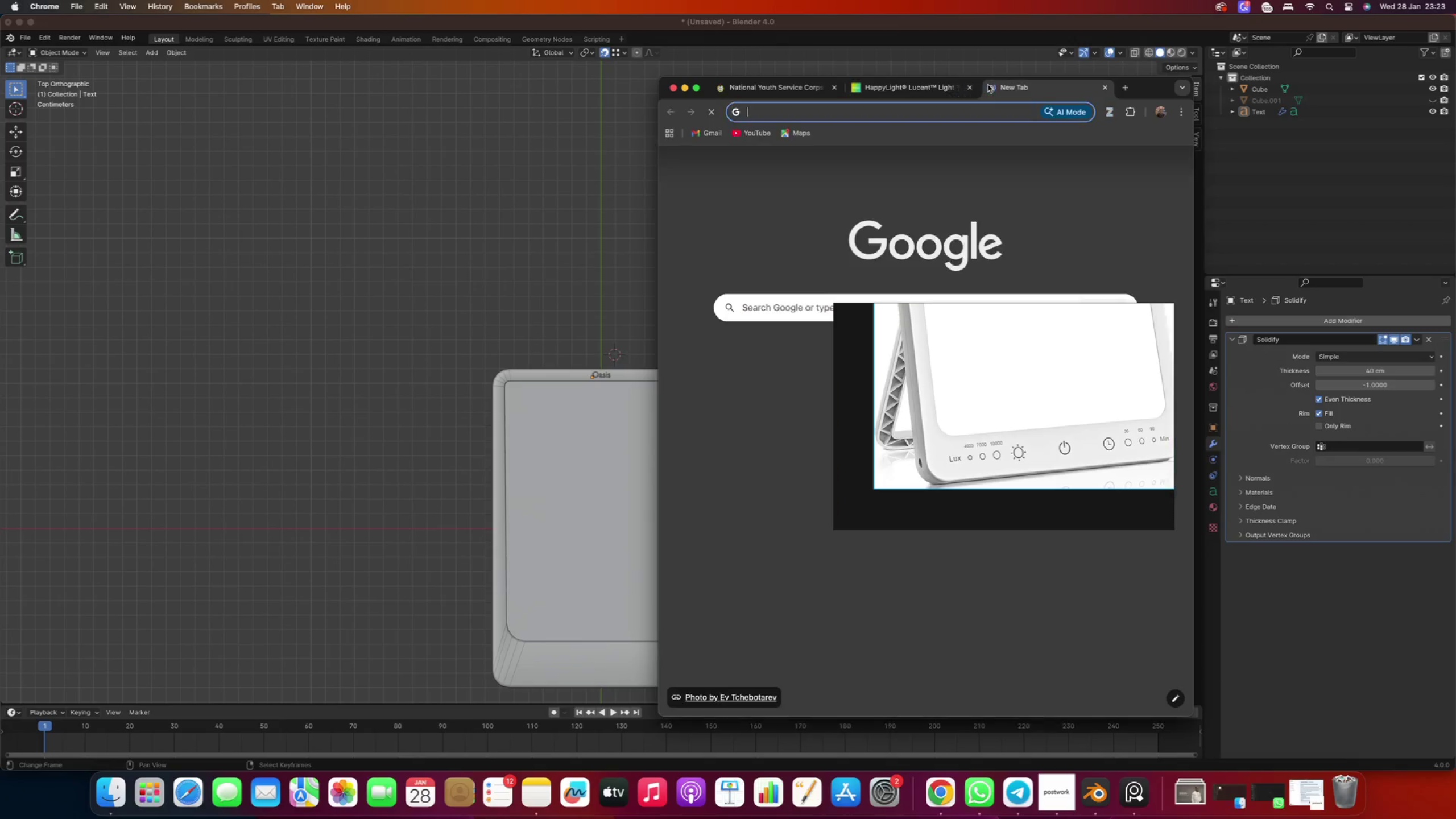 
type(circular power button logo)
 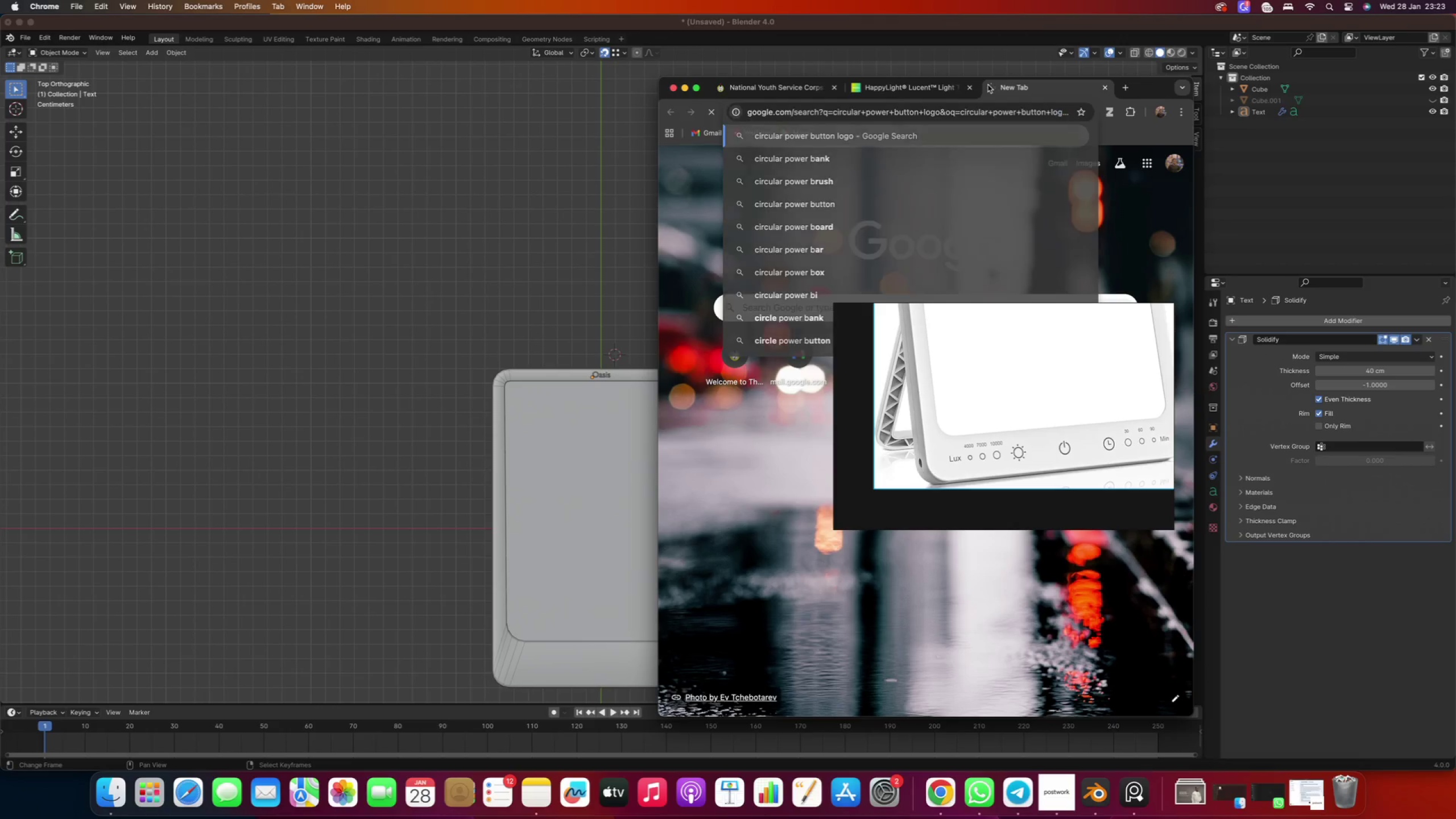 
key(Enter)
 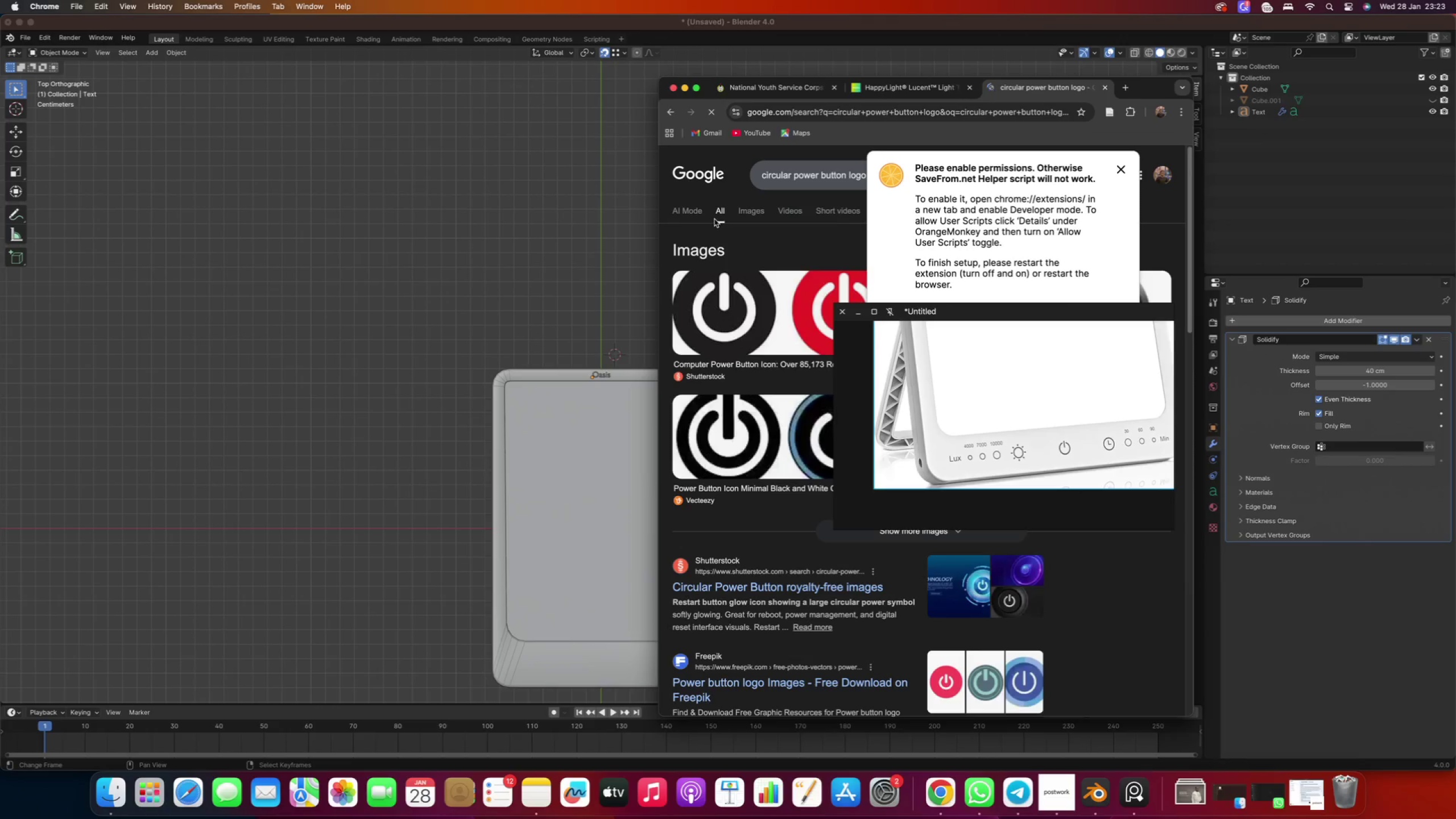 
left_click([760, 212])
 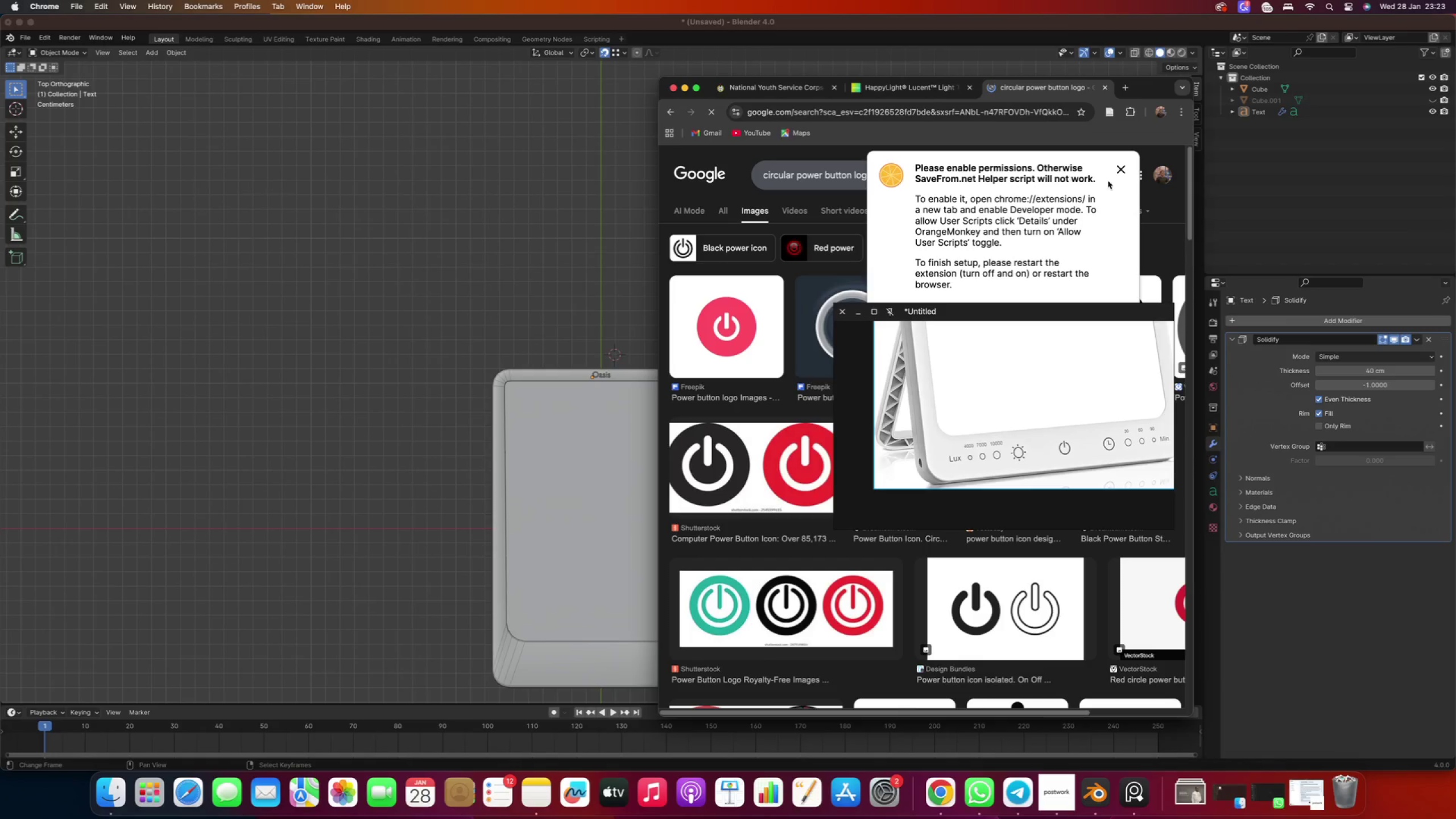 
left_click([1121, 170])
 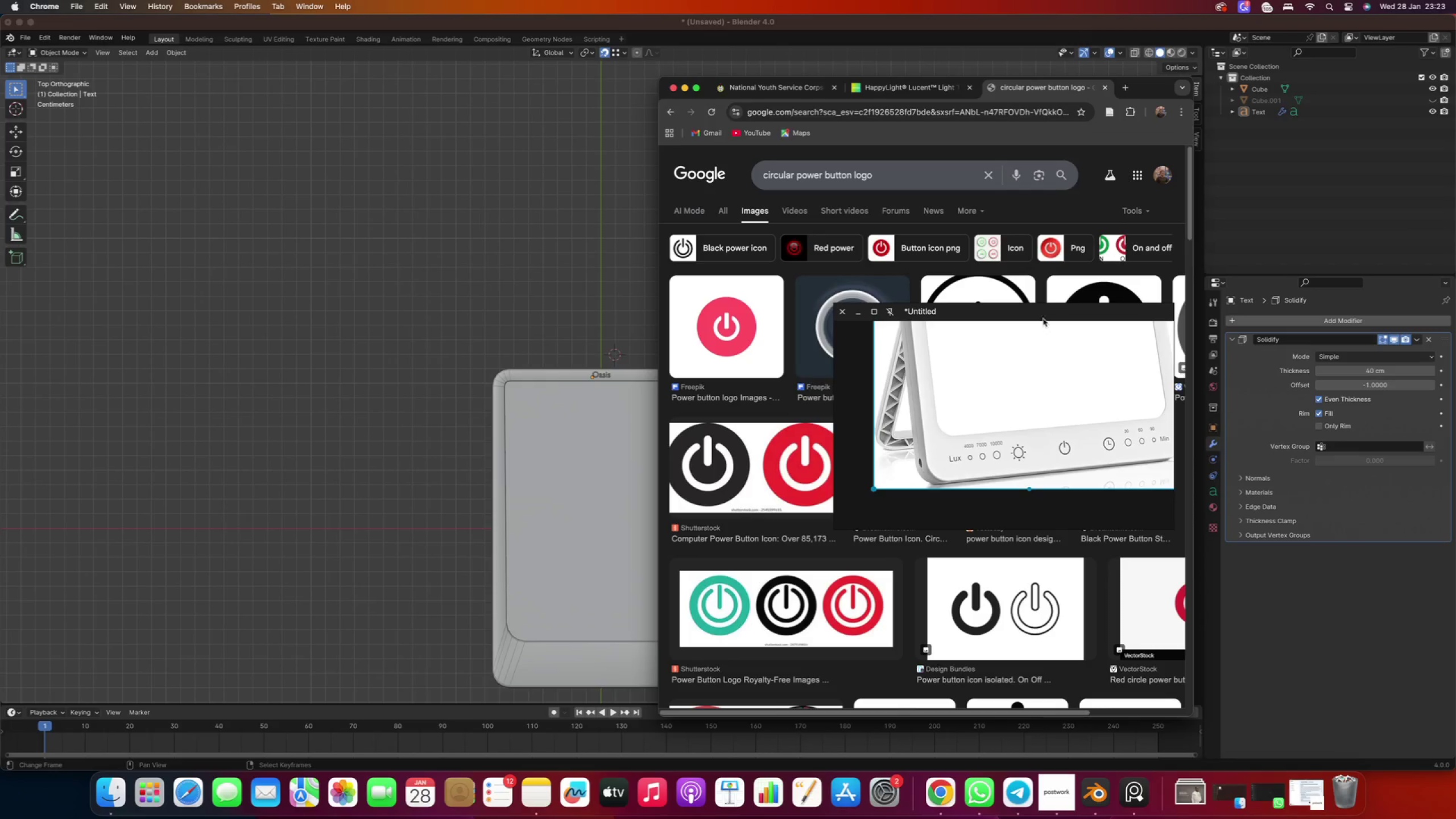 
left_click_drag(start_coordinate=[1033, 312], to_coordinate=[934, 415])
 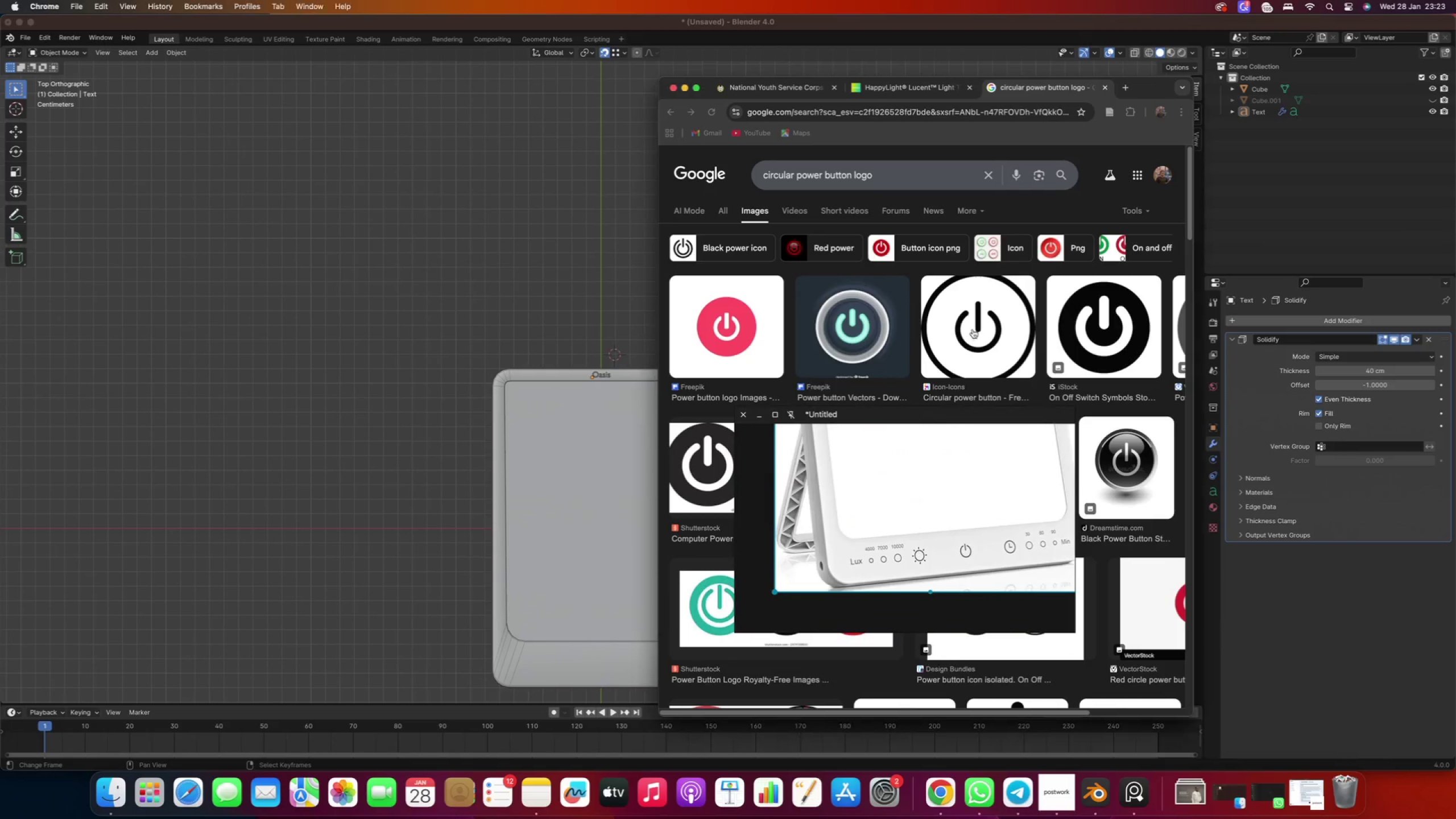 
left_click([973, 329])
 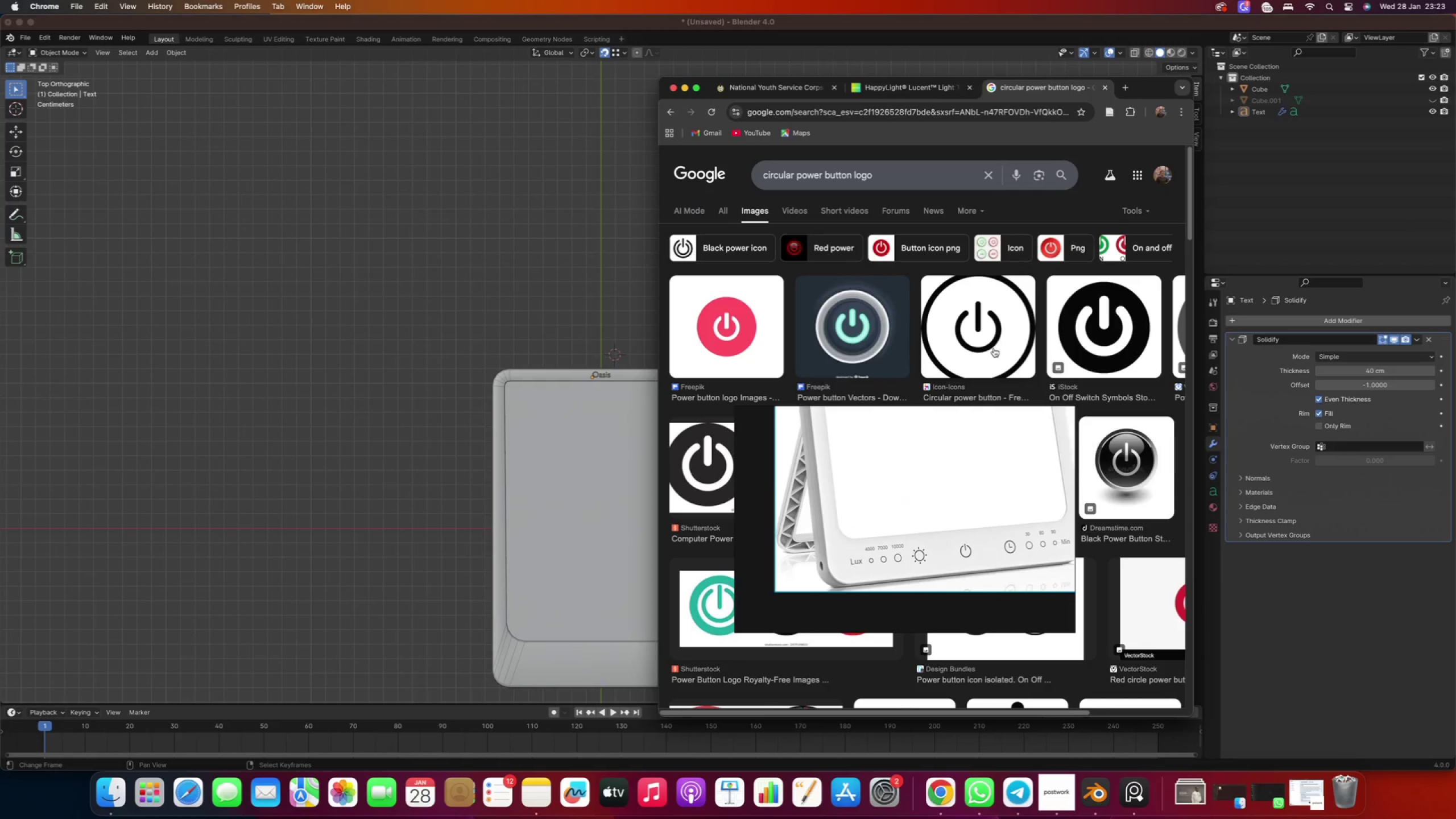 
left_click([977, 322])
 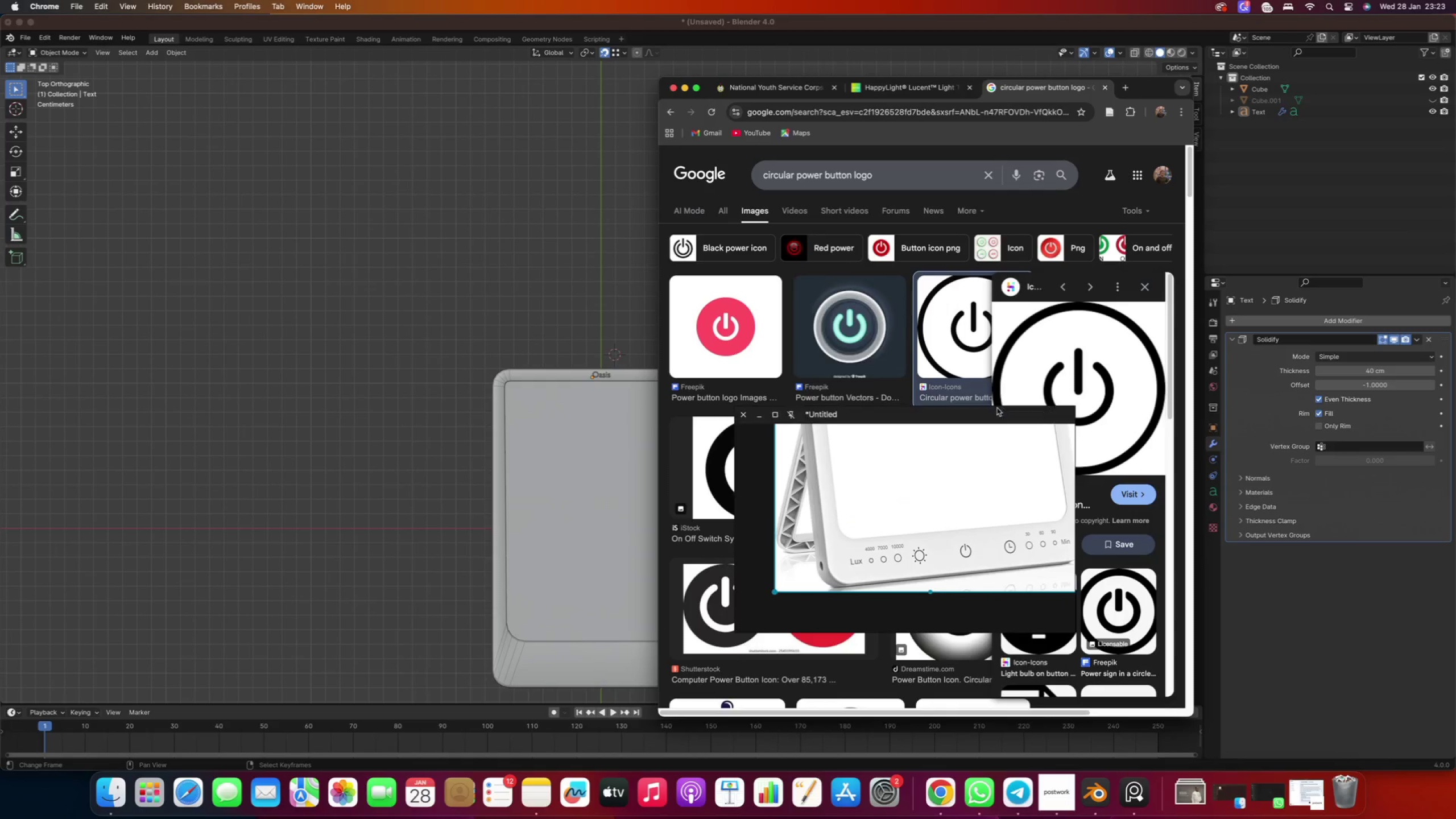 
left_click_drag(start_coordinate=[998, 411], to_coordinate=[905, 405])
 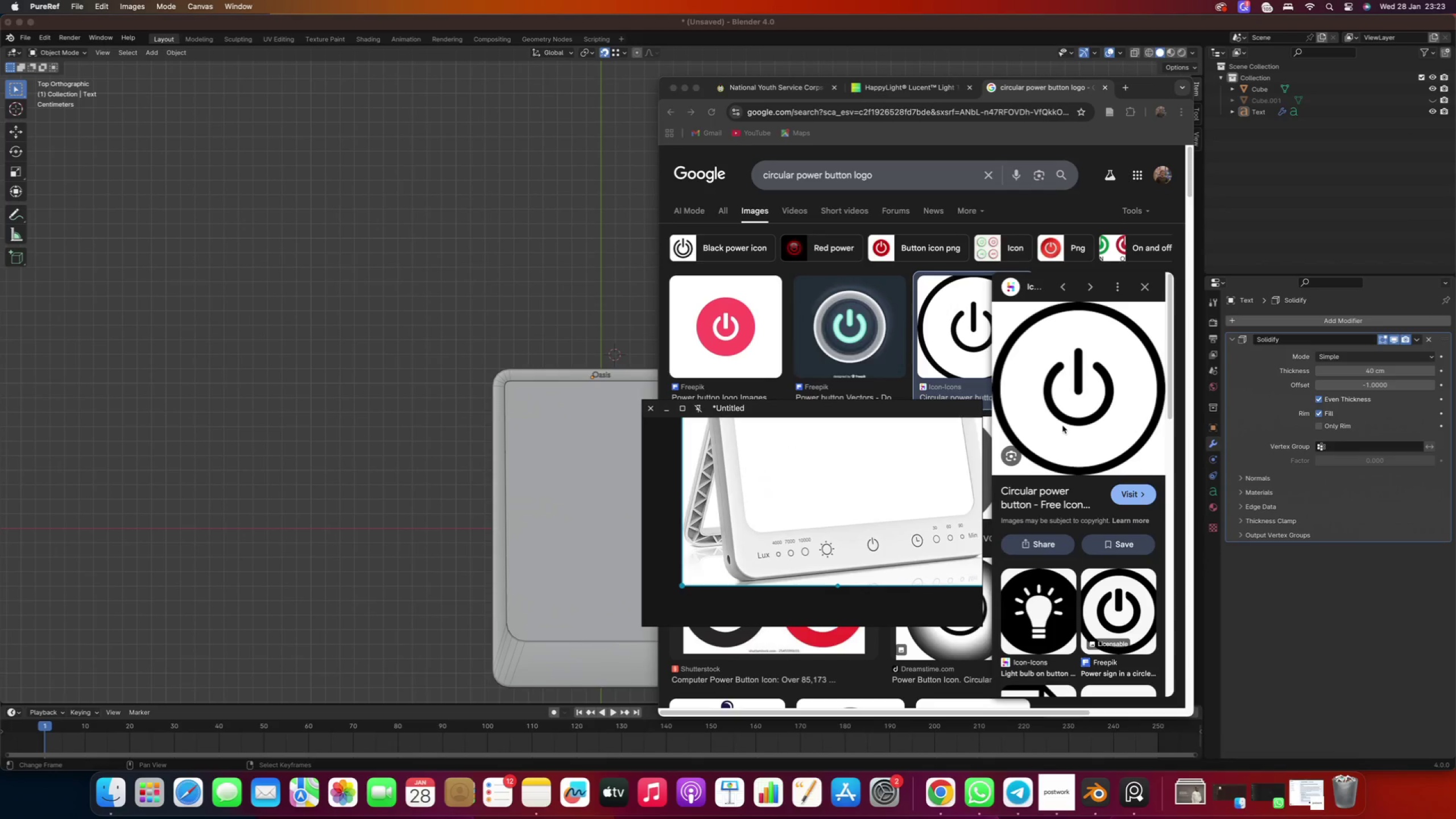 
right_click([1062, 425])
 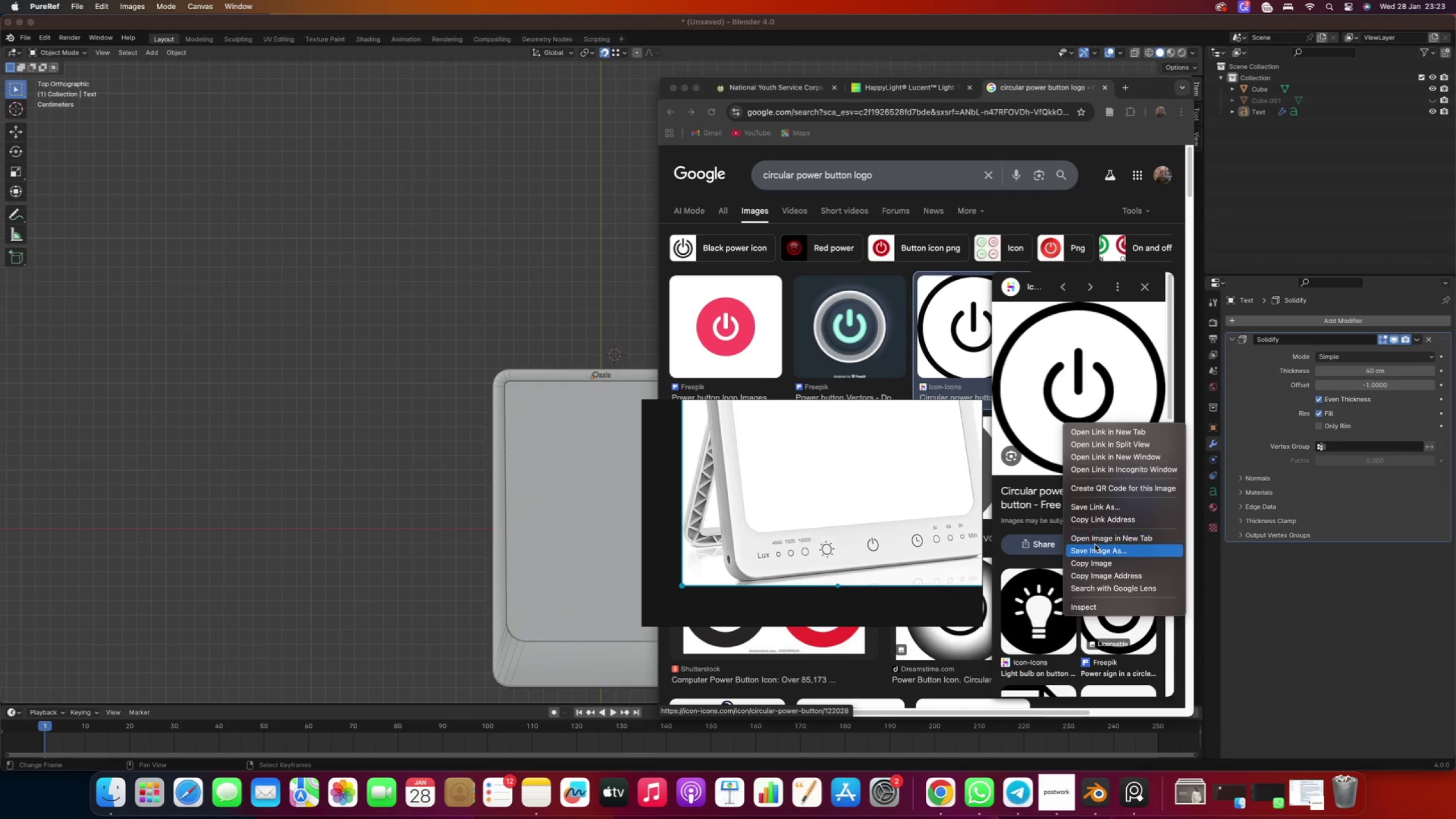 
left_click([1098, 548])
 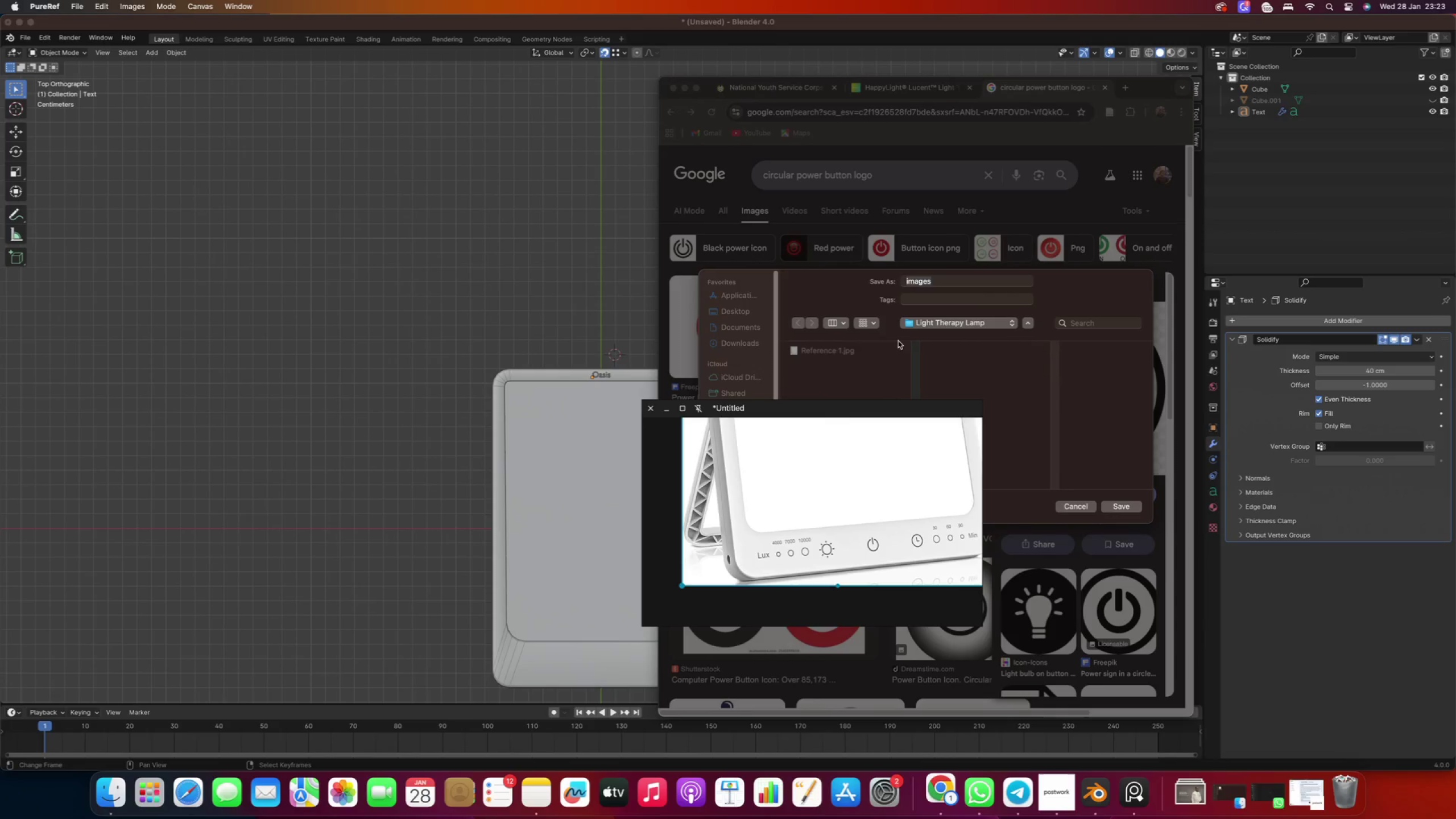 
wait(5.48)
 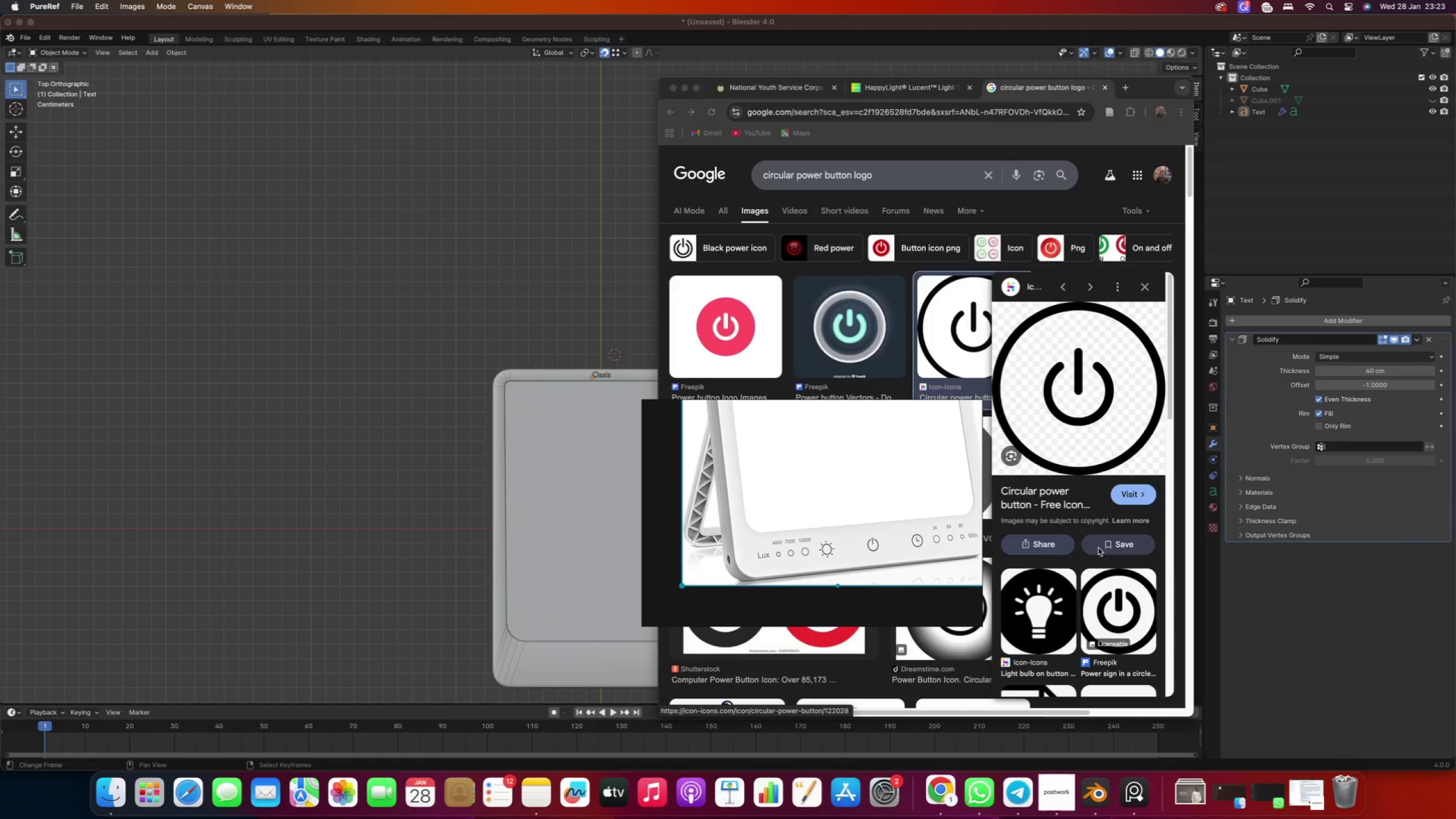 
left_click([941, 284])
 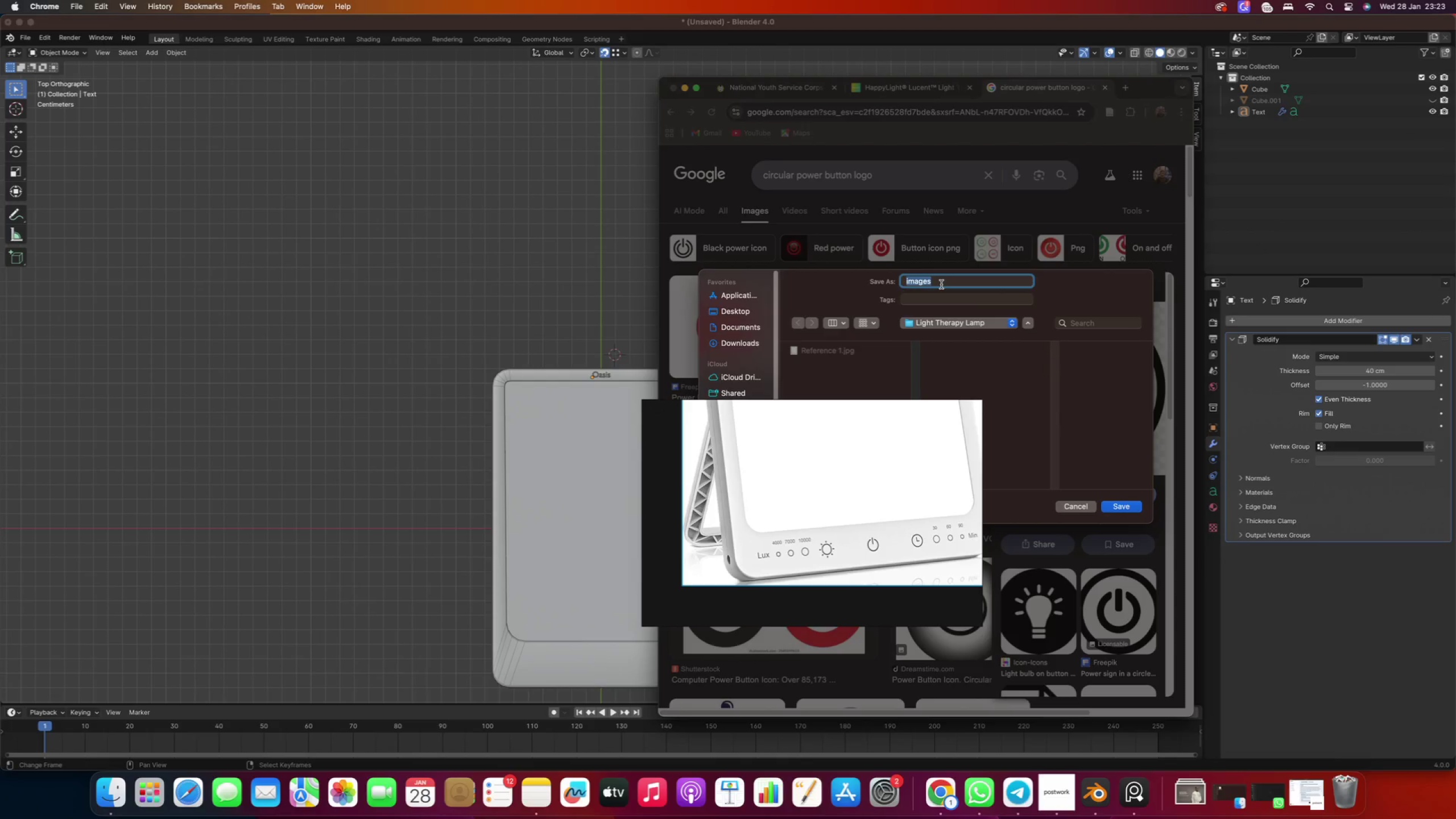 
type(Powr B)
key(Backspace)
key(Backspace)
key(Backspace)
type(er Button)
 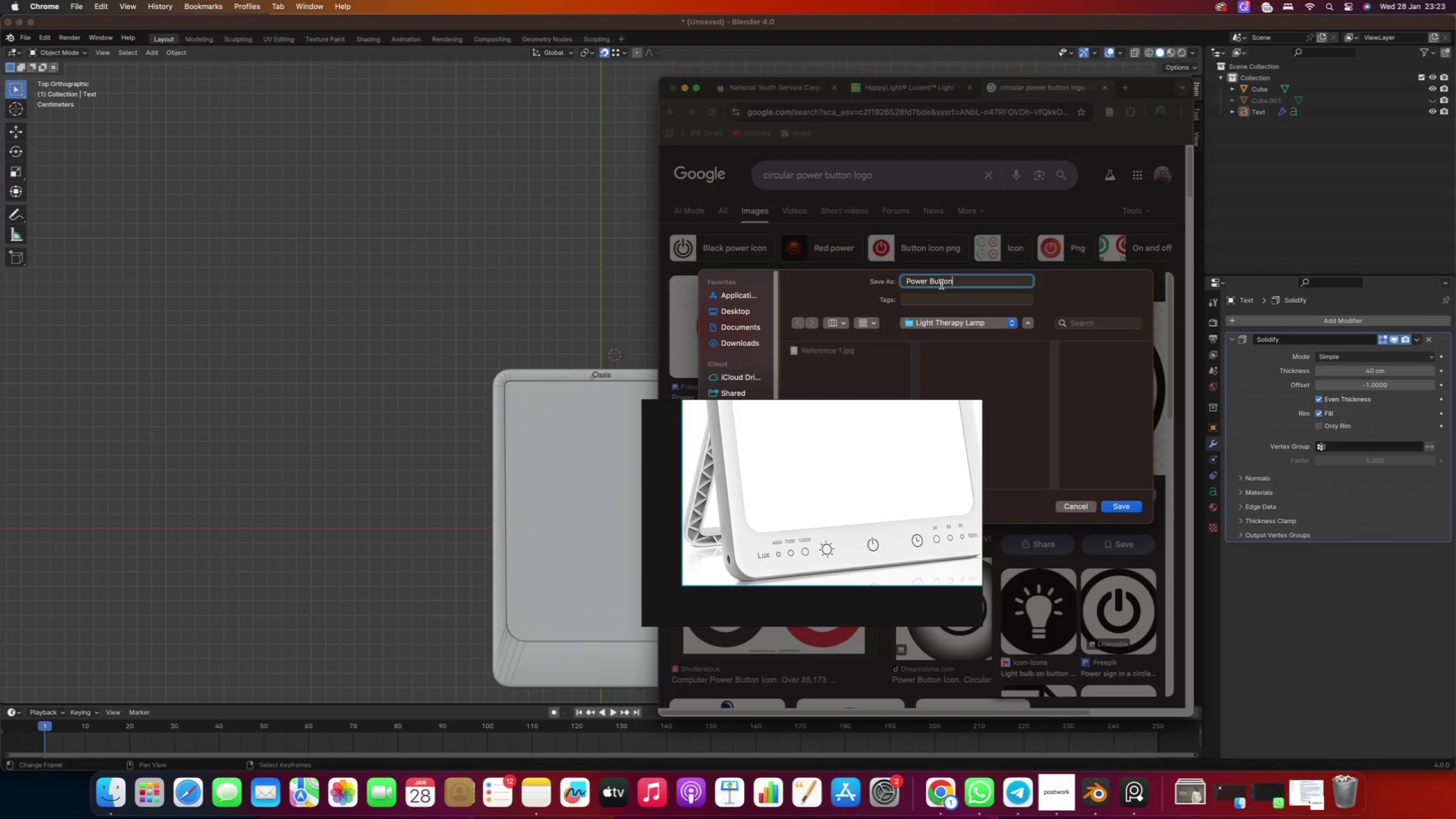 
key(Enter)
 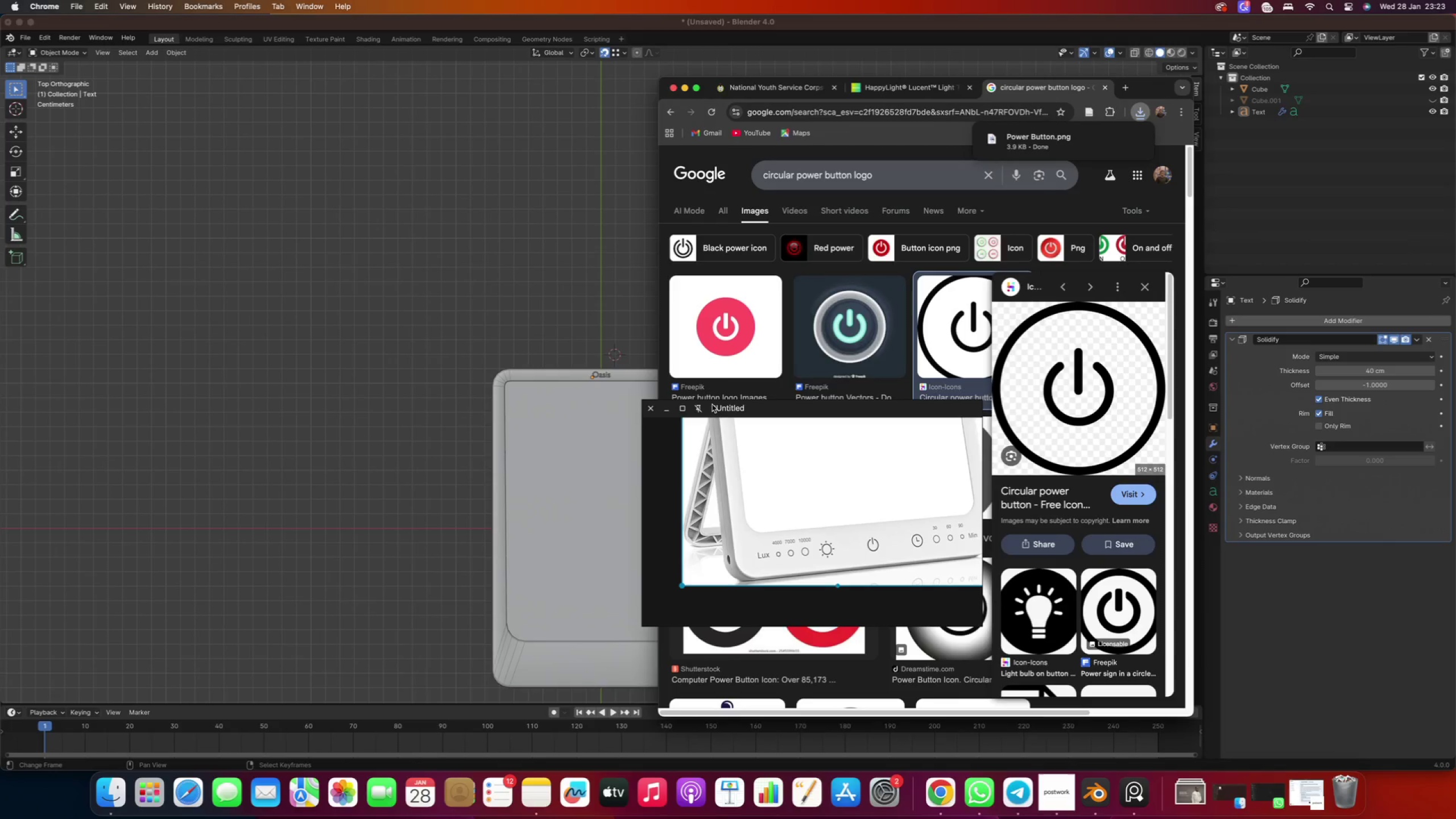 
left_click([684, 408])
 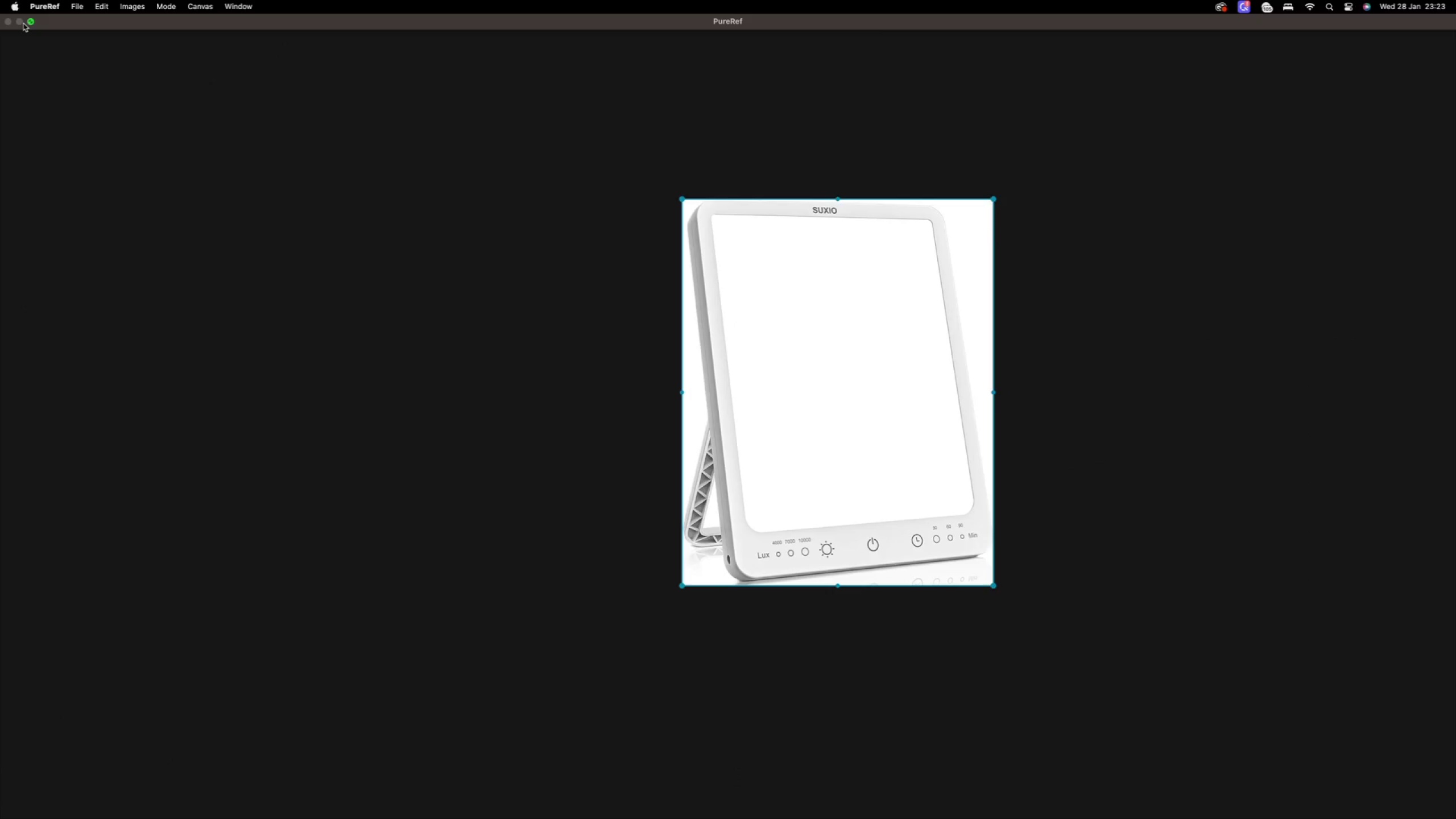 
left_click([30, 23])
 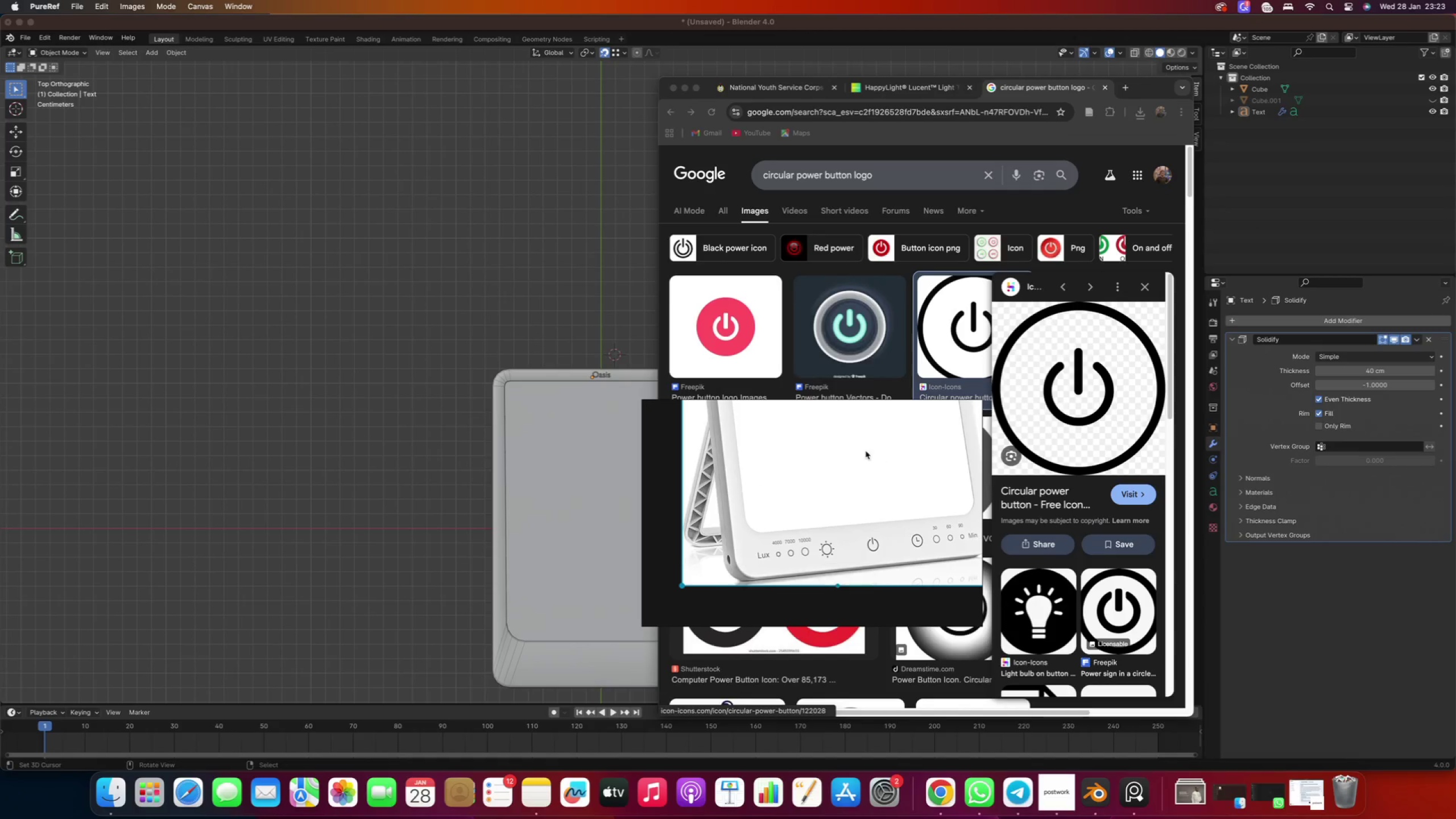 
left_click_drag(start_coordinate=[866, 407], to_coordinate=[908, 416])
 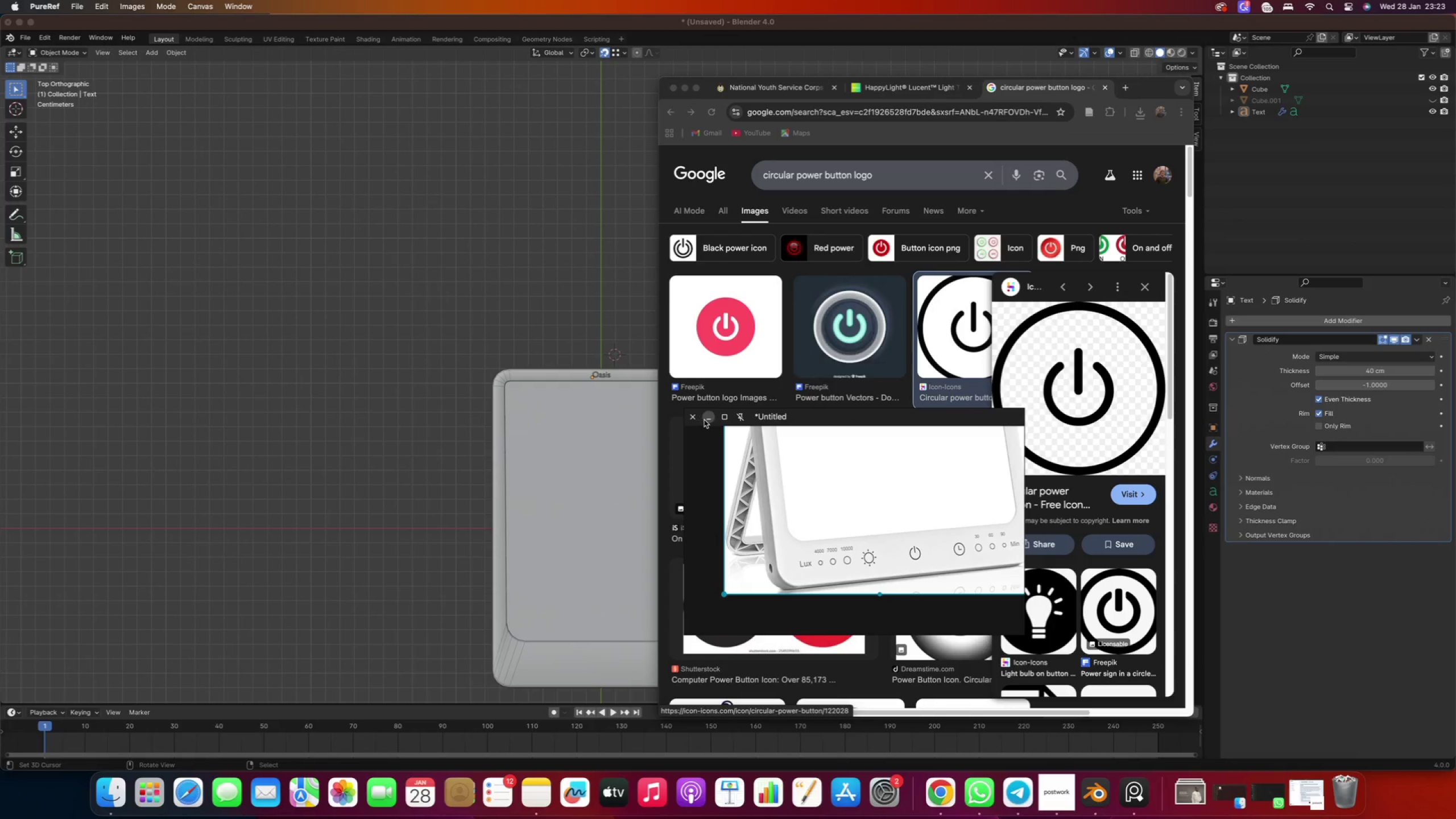 
left_click([705, 420])
 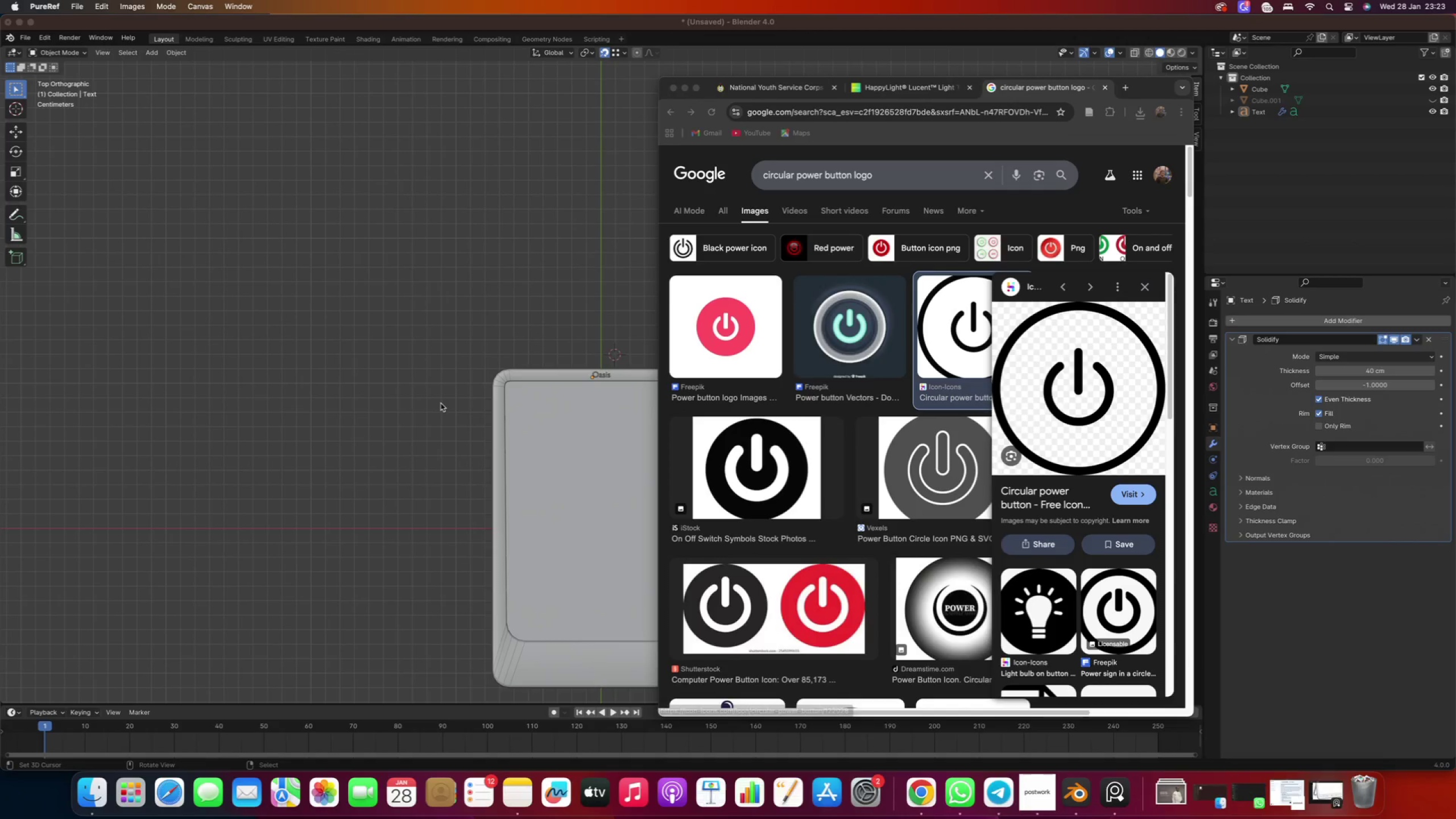 
right_click([441, 403])
 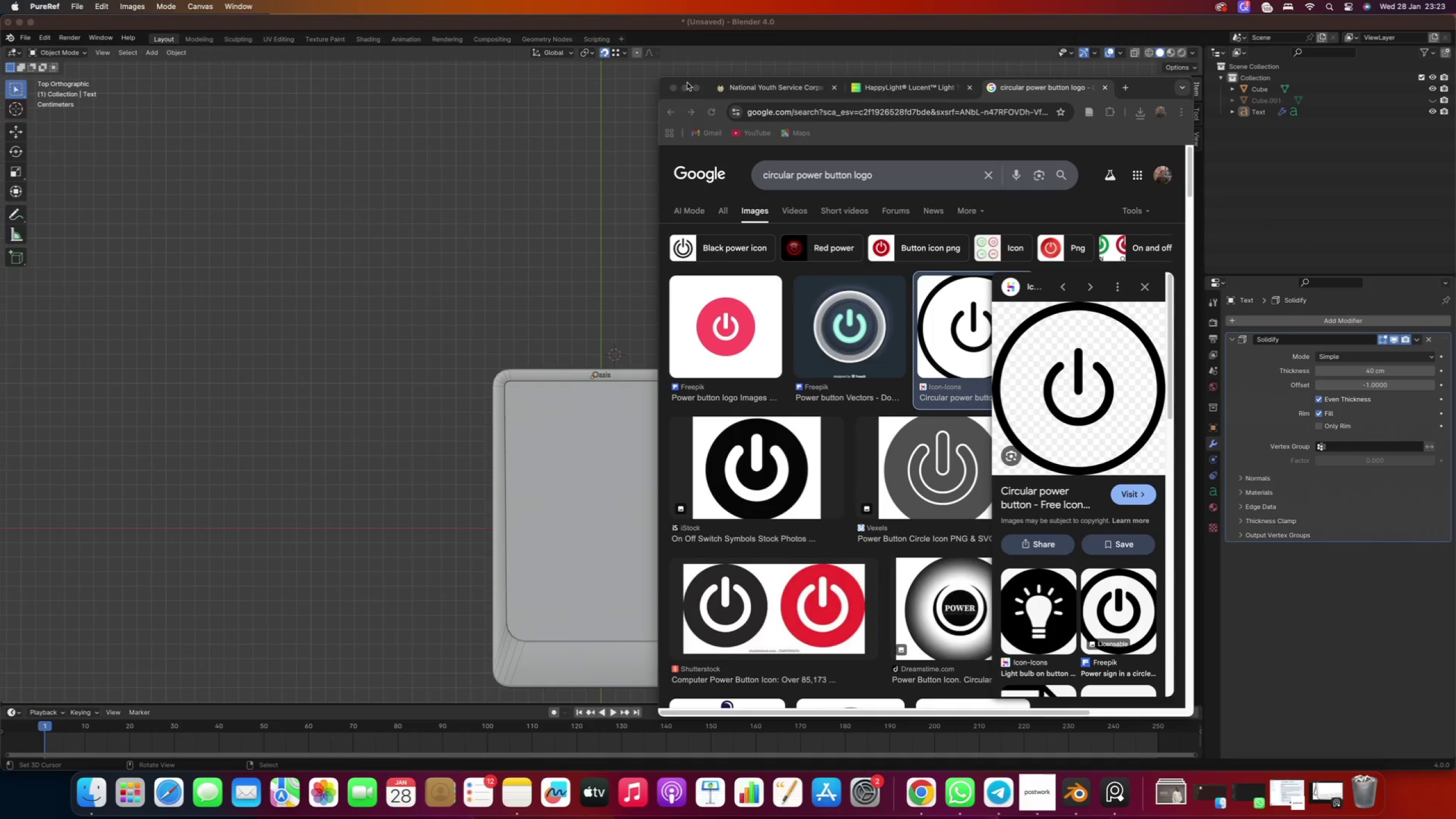 
left_click([686, 86])
 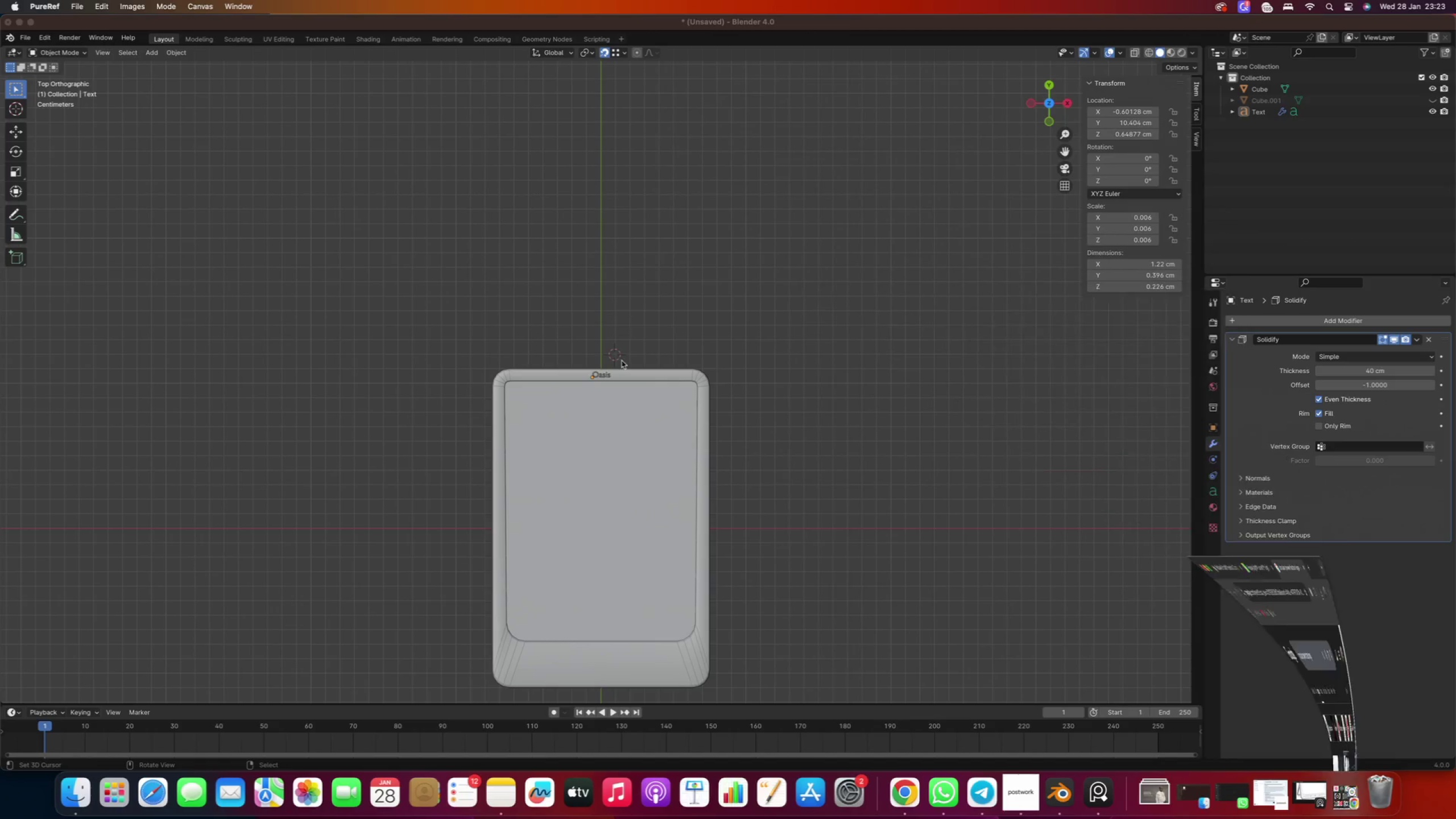 
hold_key(key=ShiftRight, duration=0.61)
 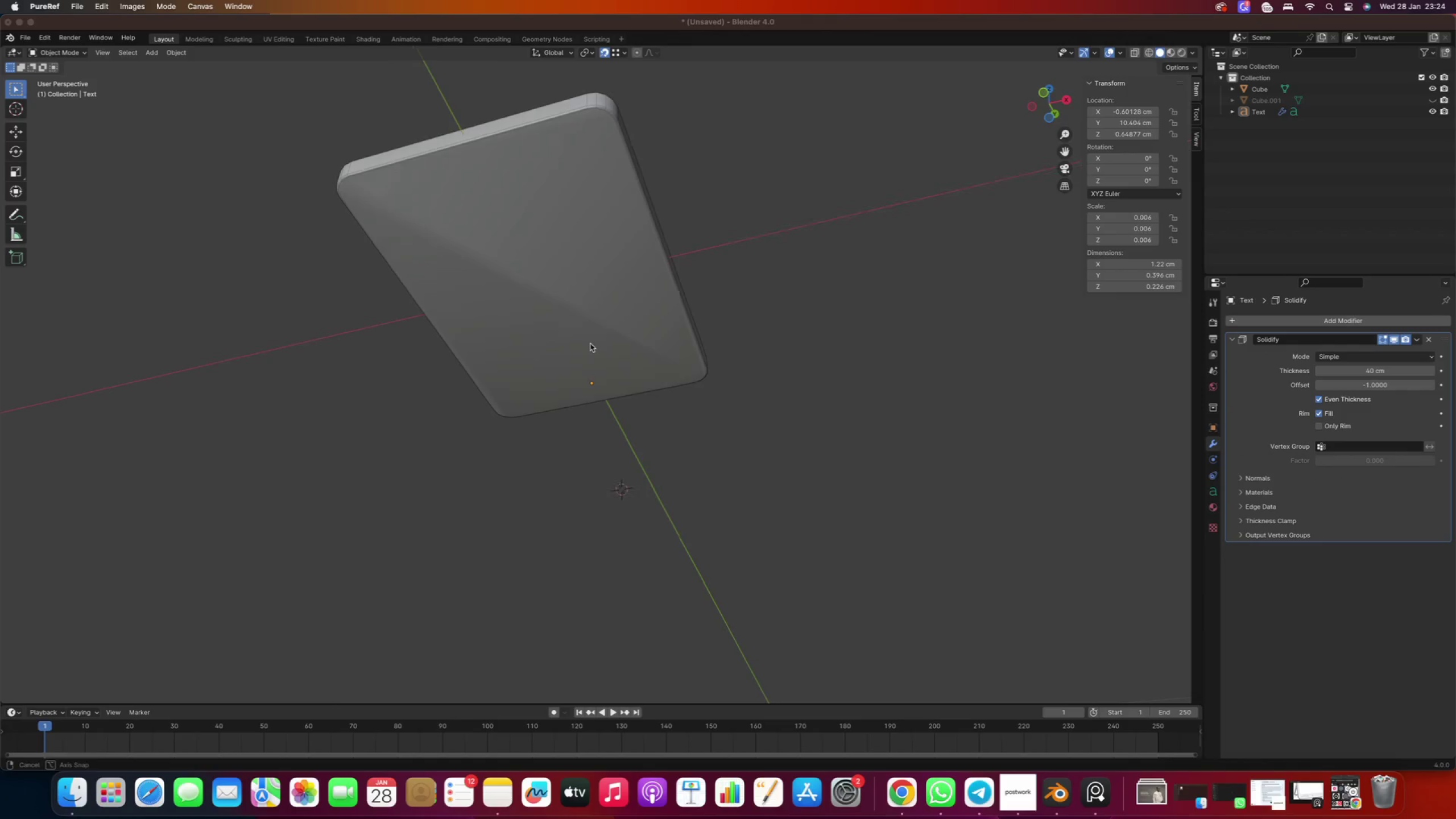 
right_click([599, 280])
 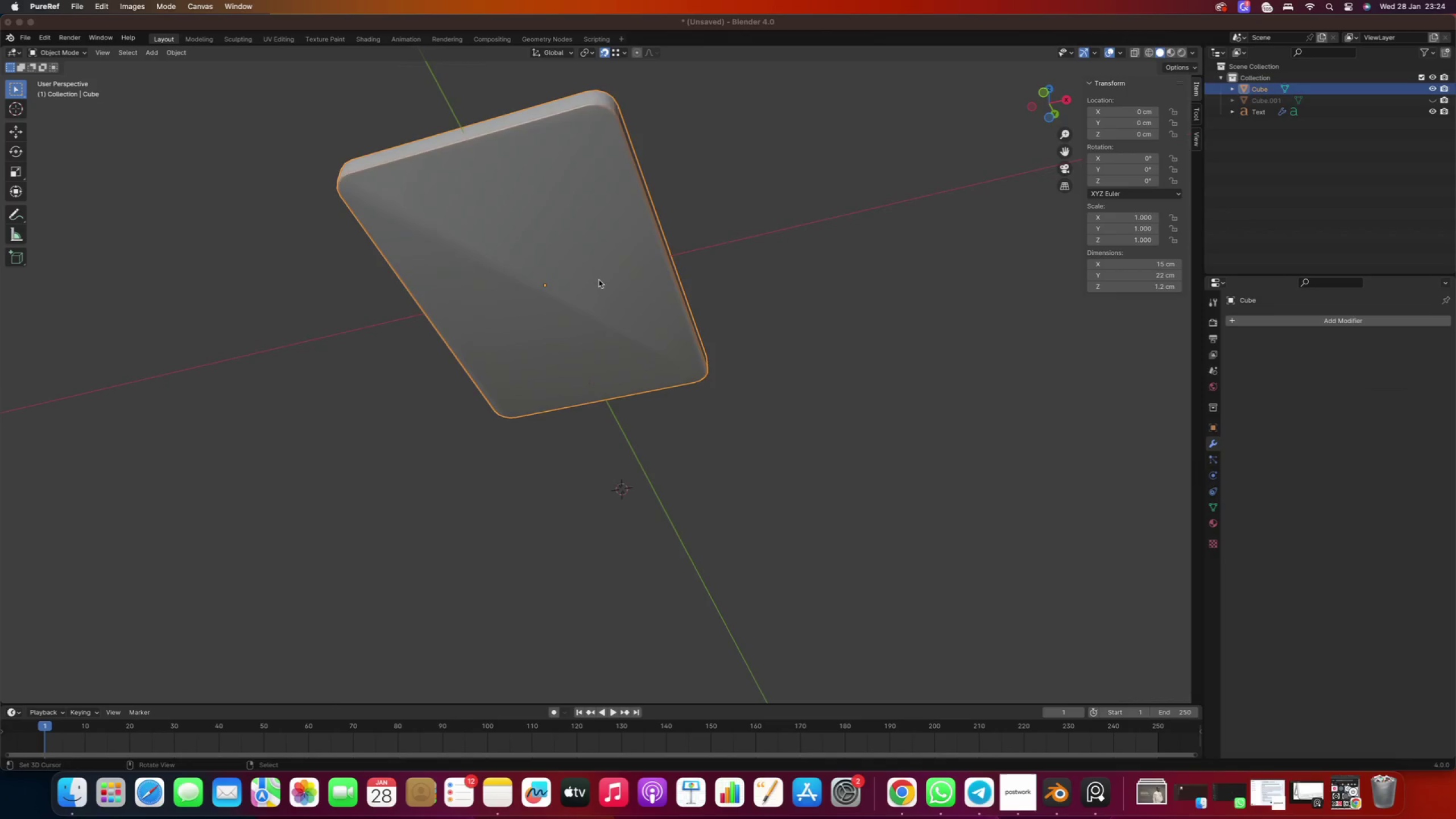 
type( sh)
 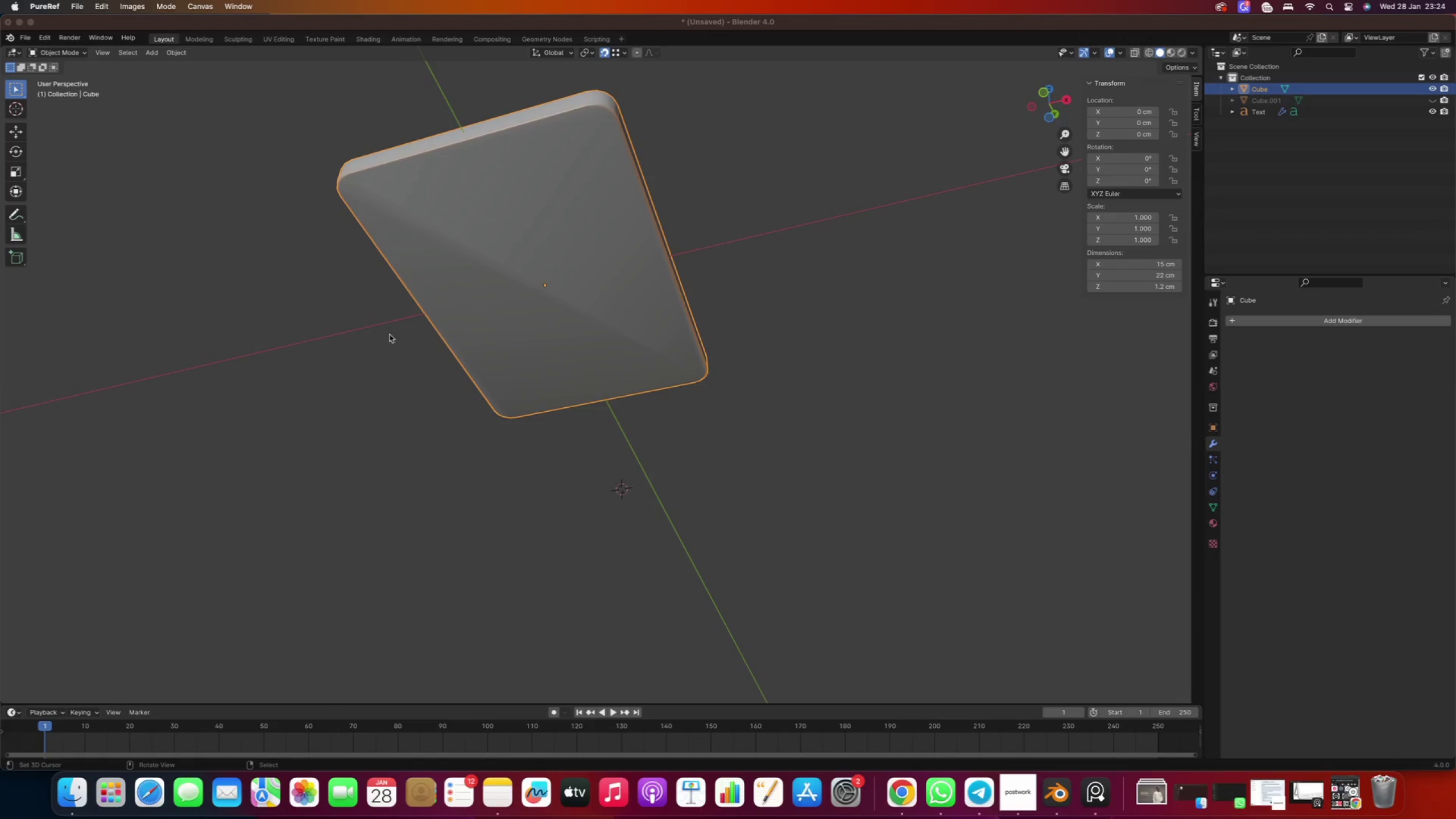 
right_click([390, 335])
 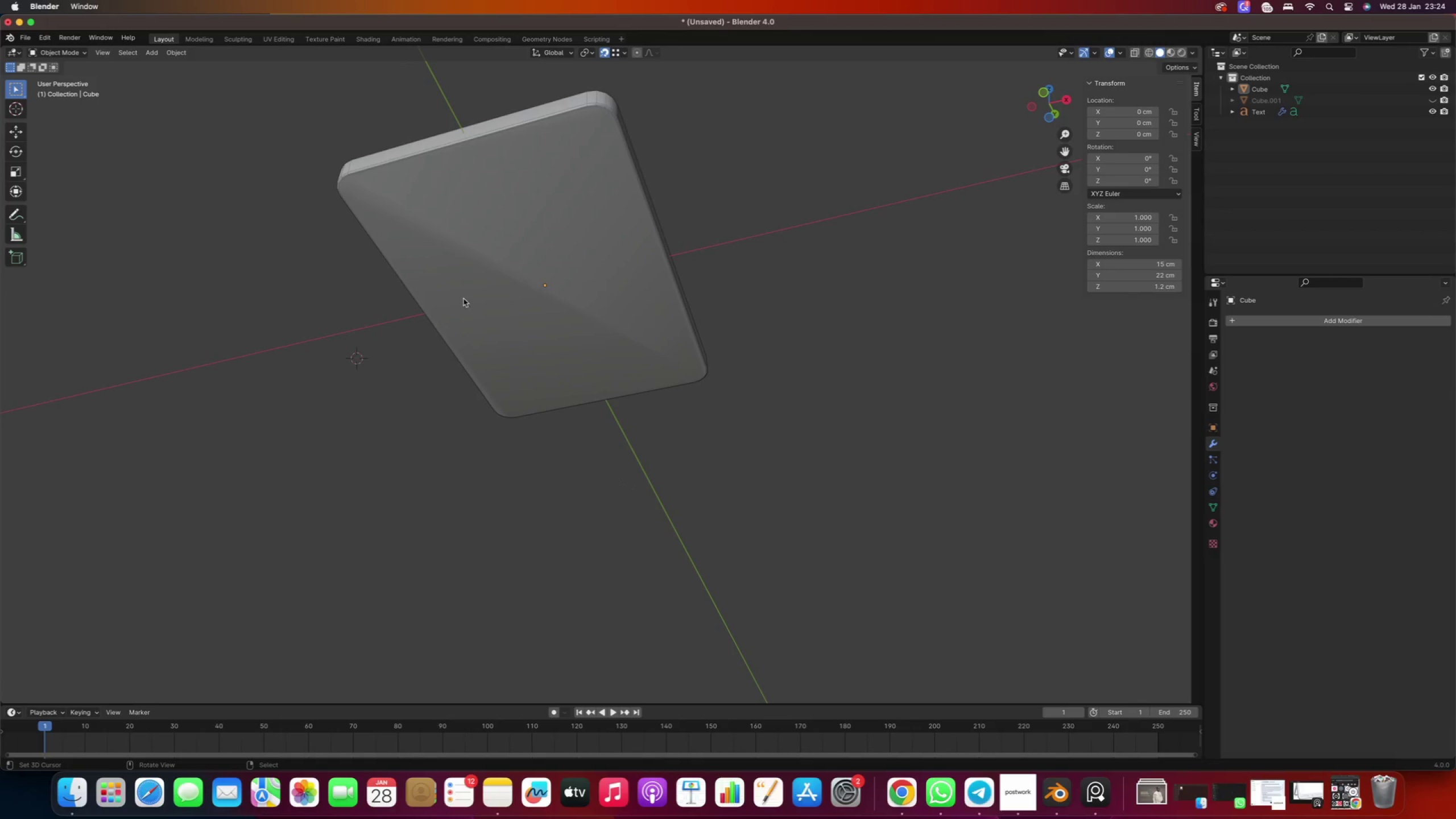 
right_click([466, 289])
 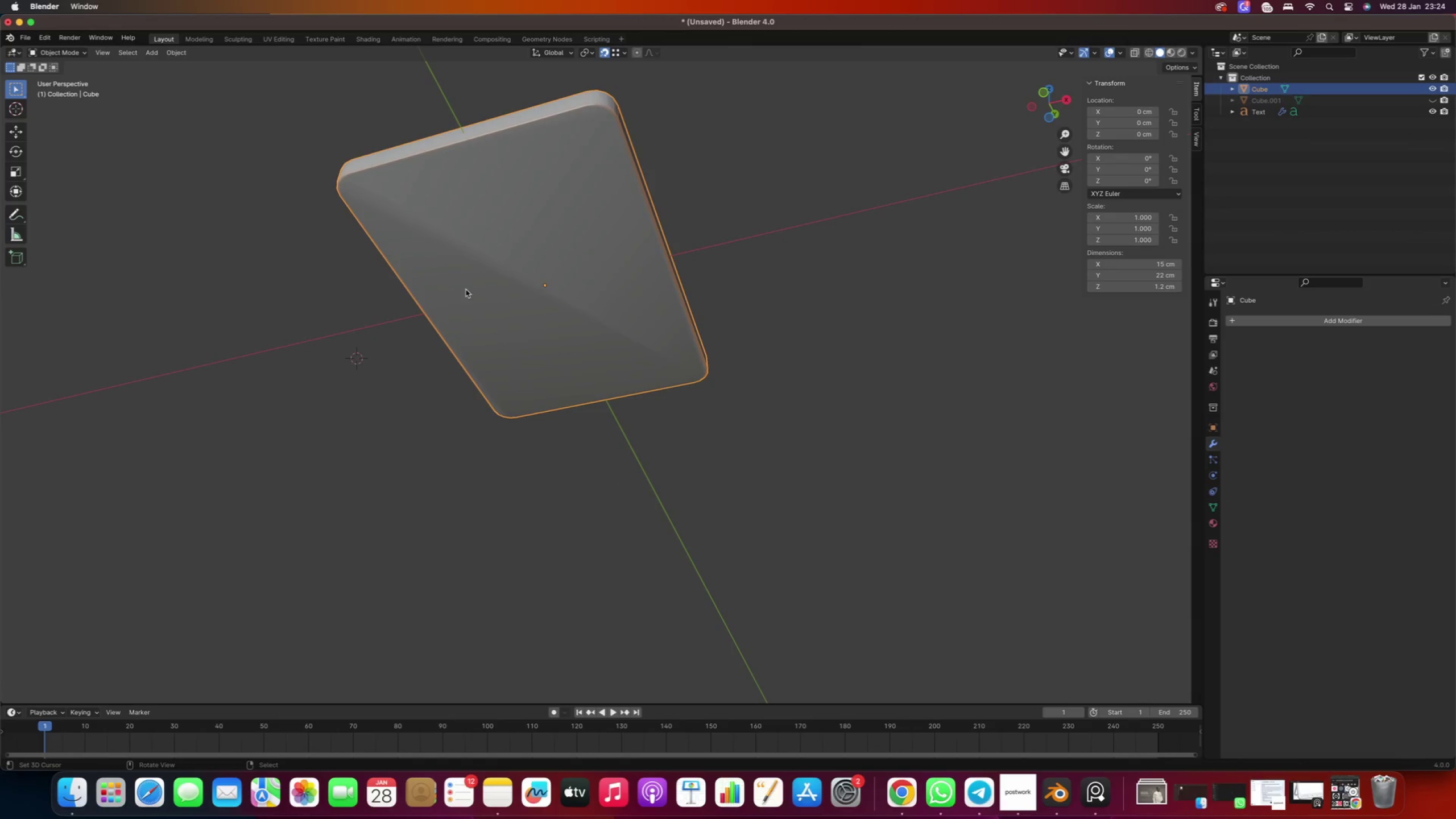 
type( sha)
 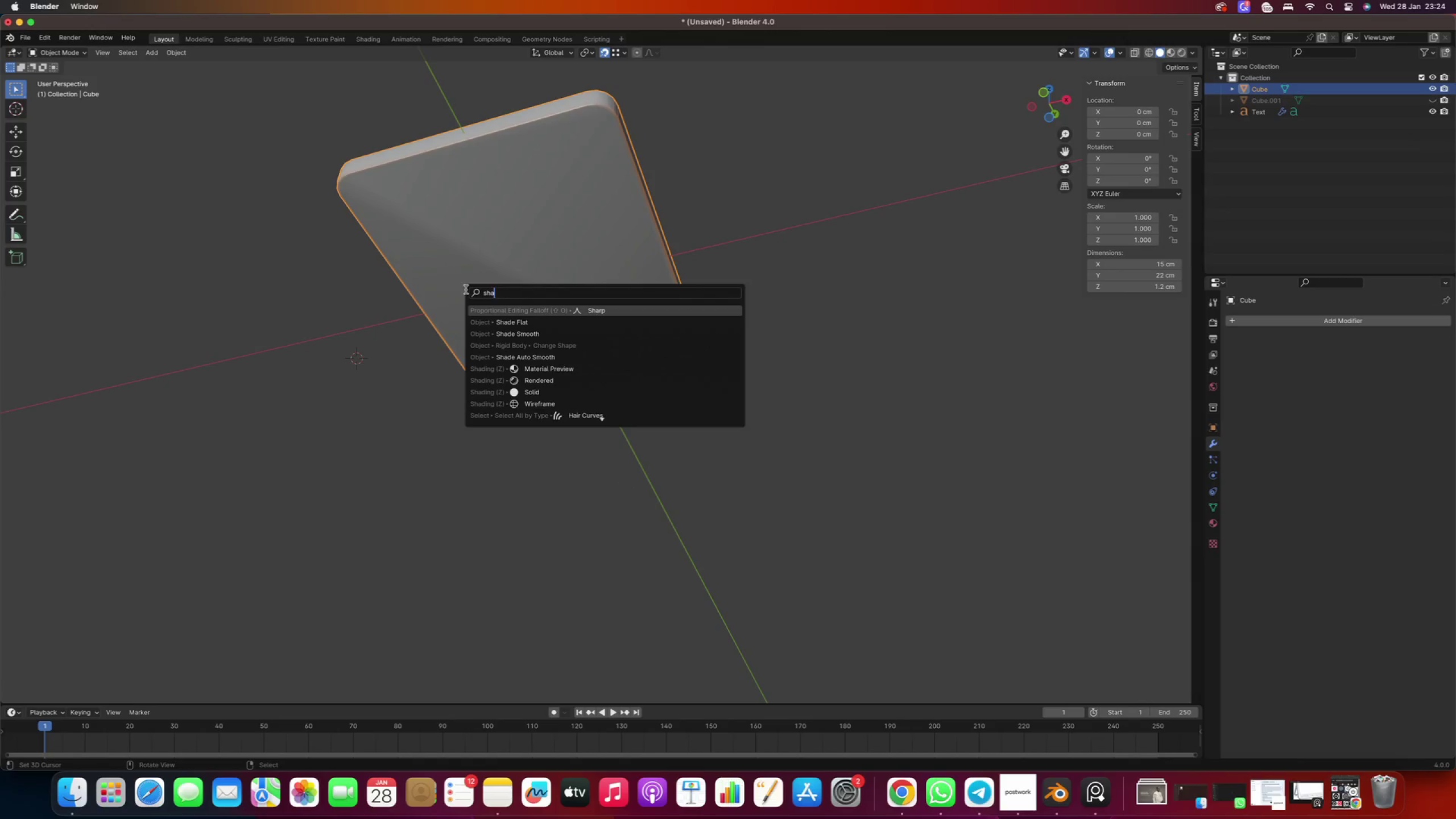 
key(ArrowDown)
 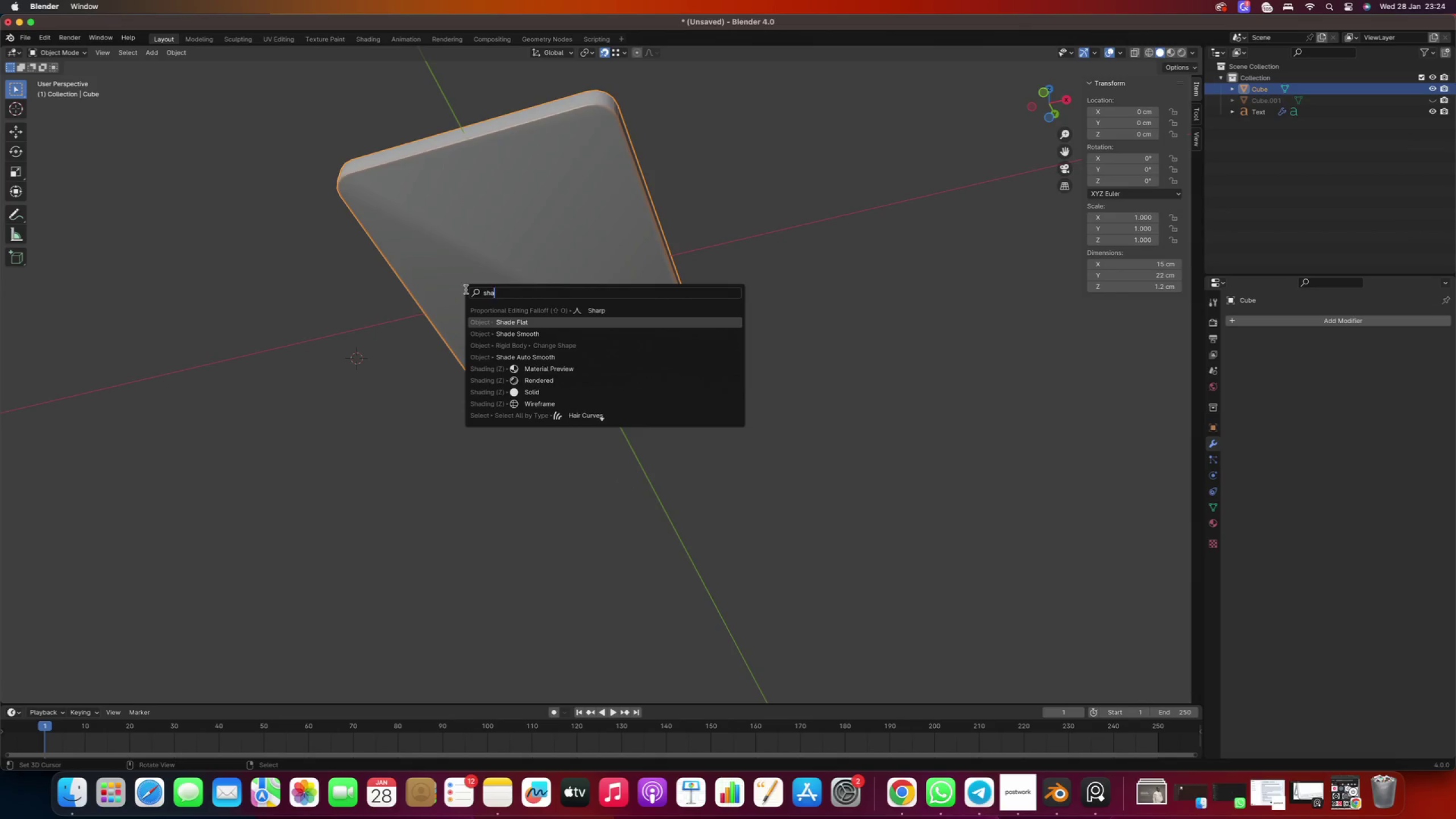 
key(Enter)
 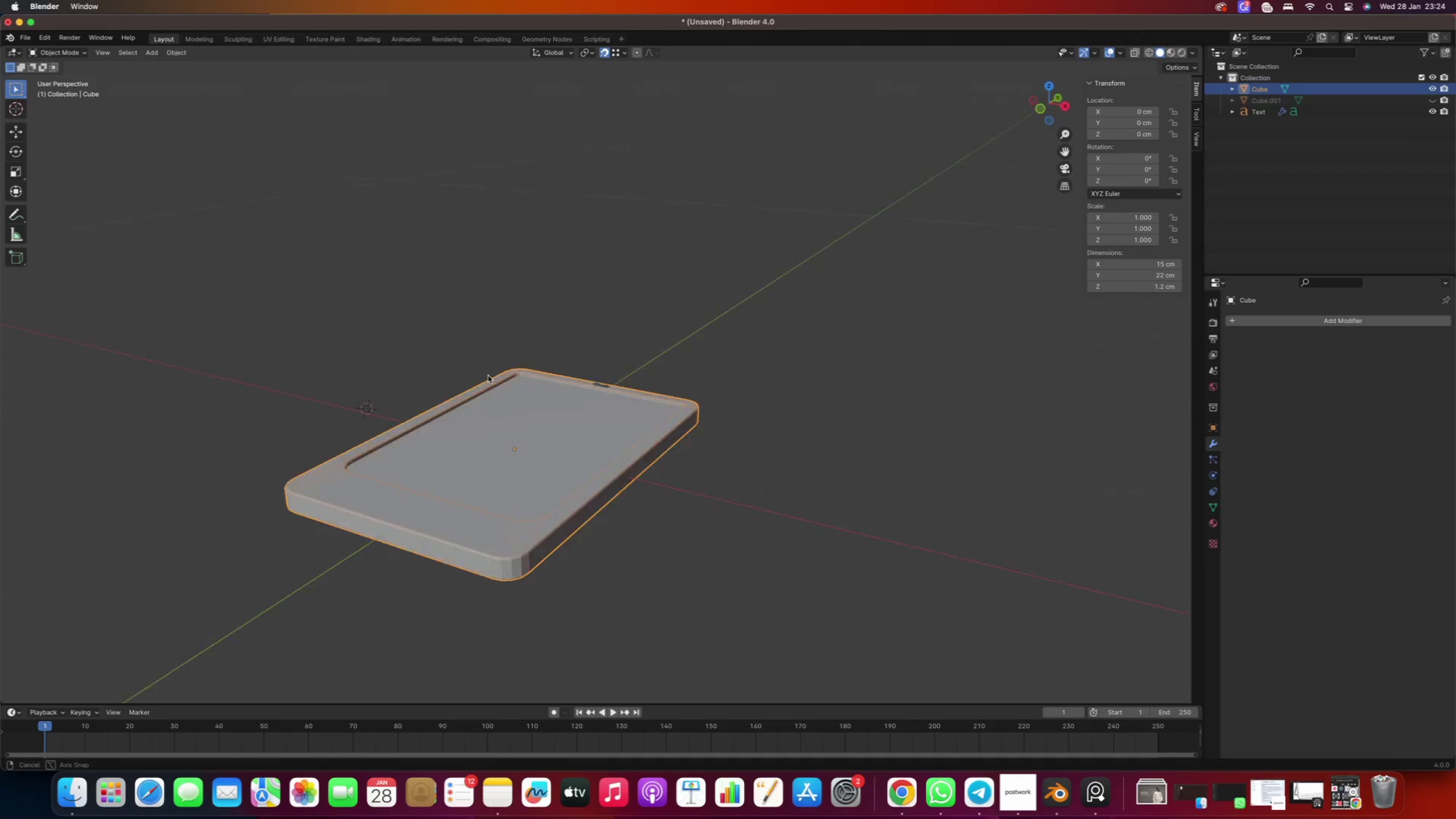 
hold_key(key=ShiftRight, duration=0.5)
 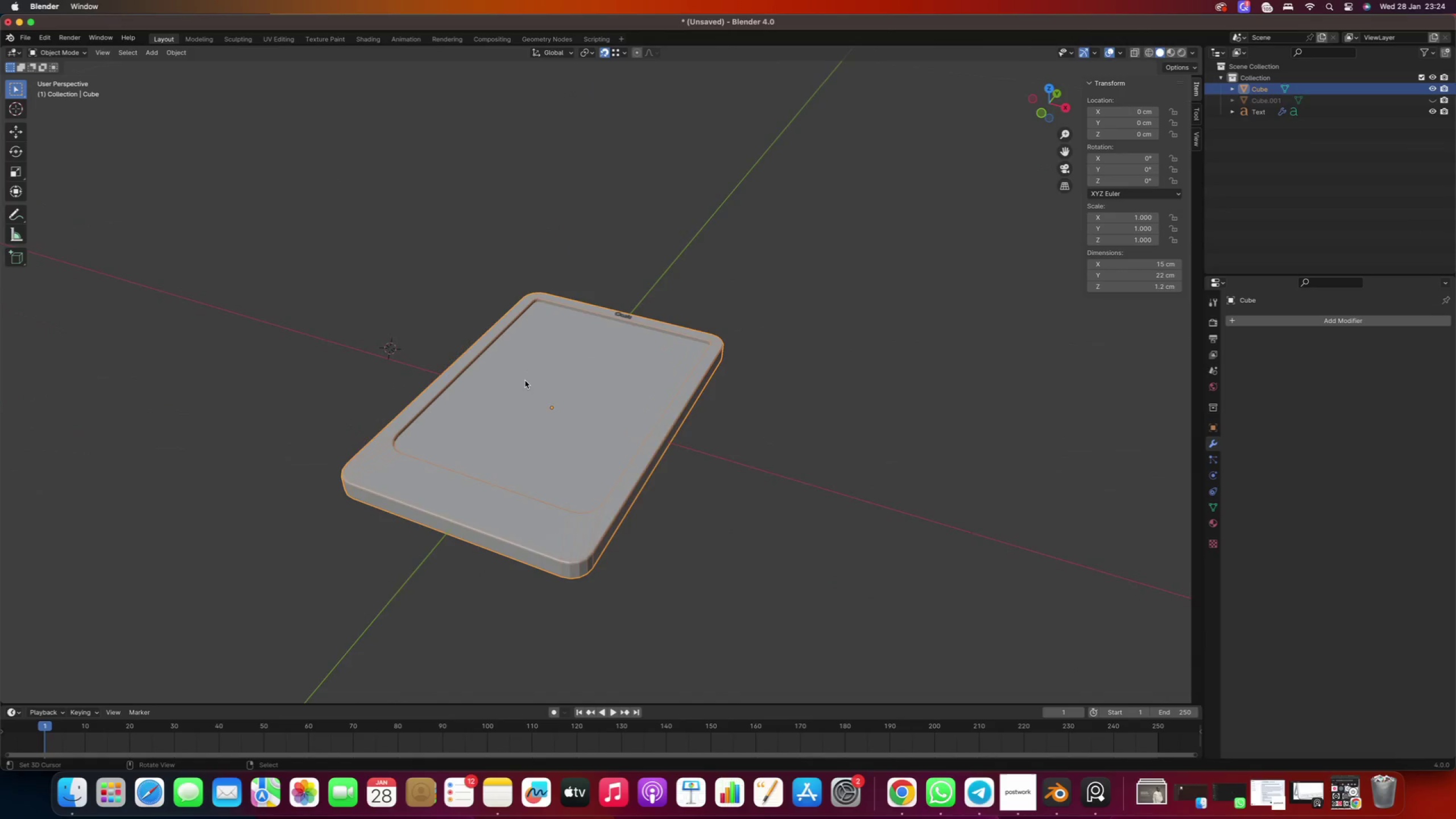 
type( sha)
 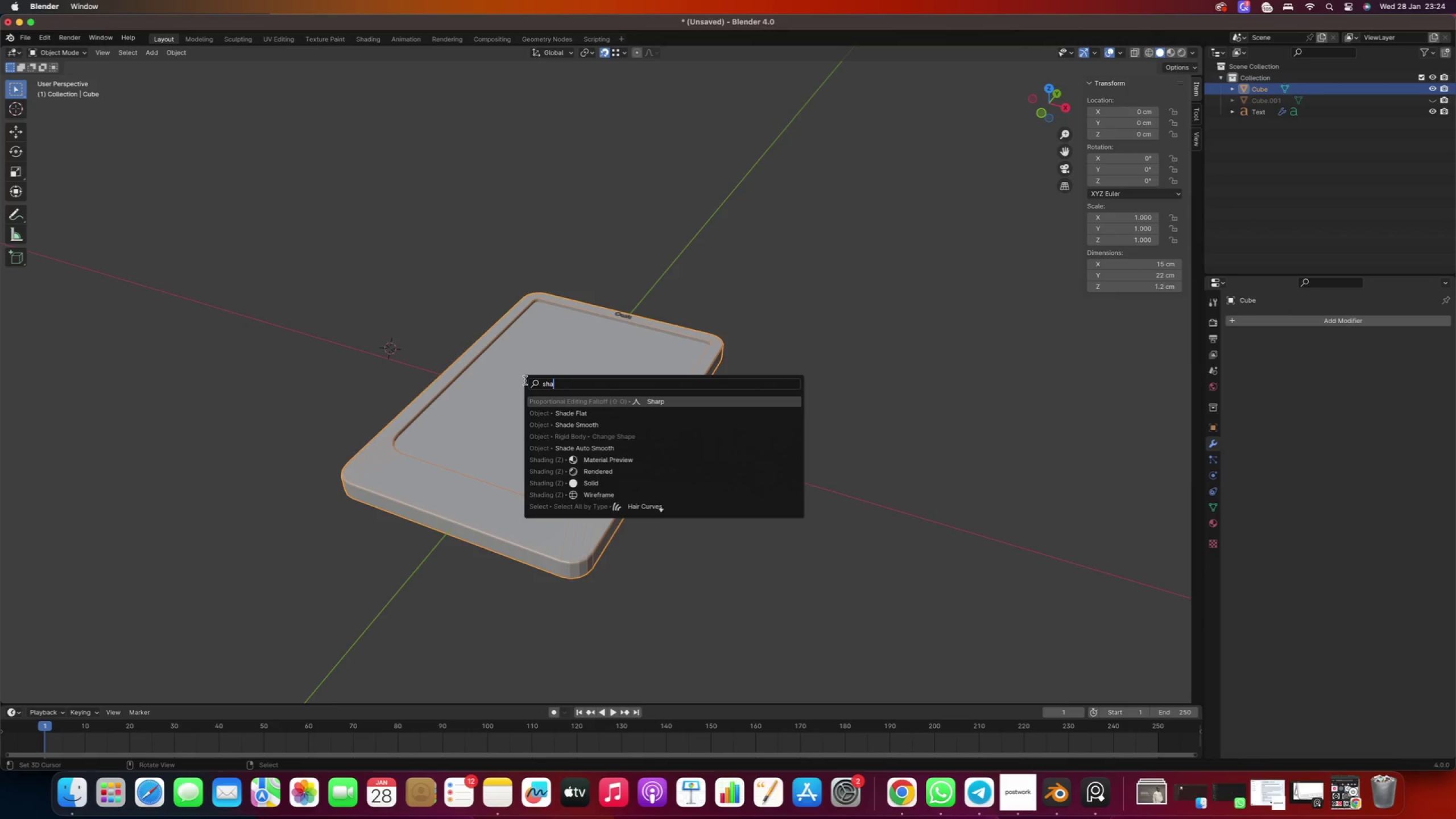 
key(ArrowDown)
 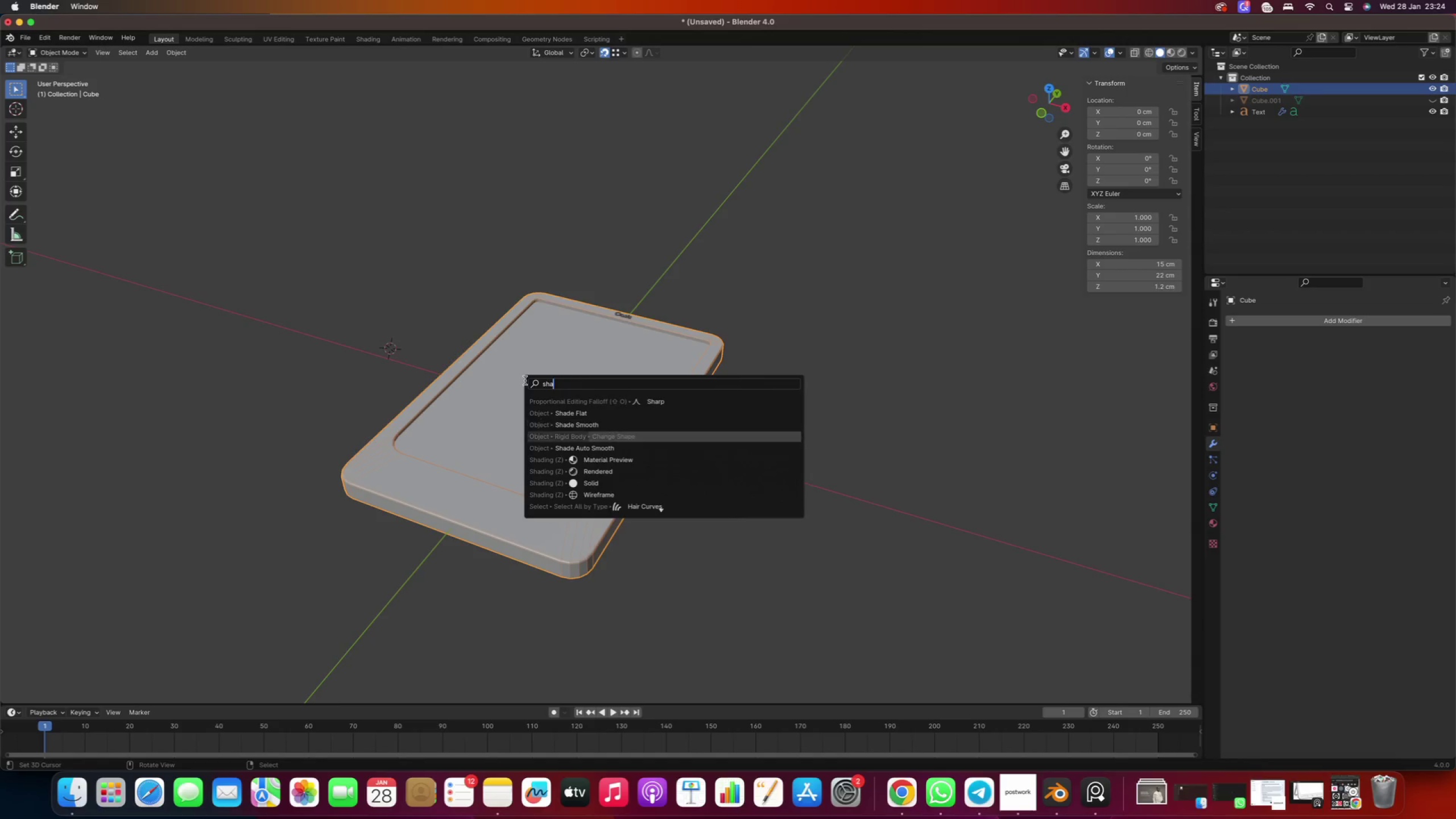 
key(ArrowDown)
 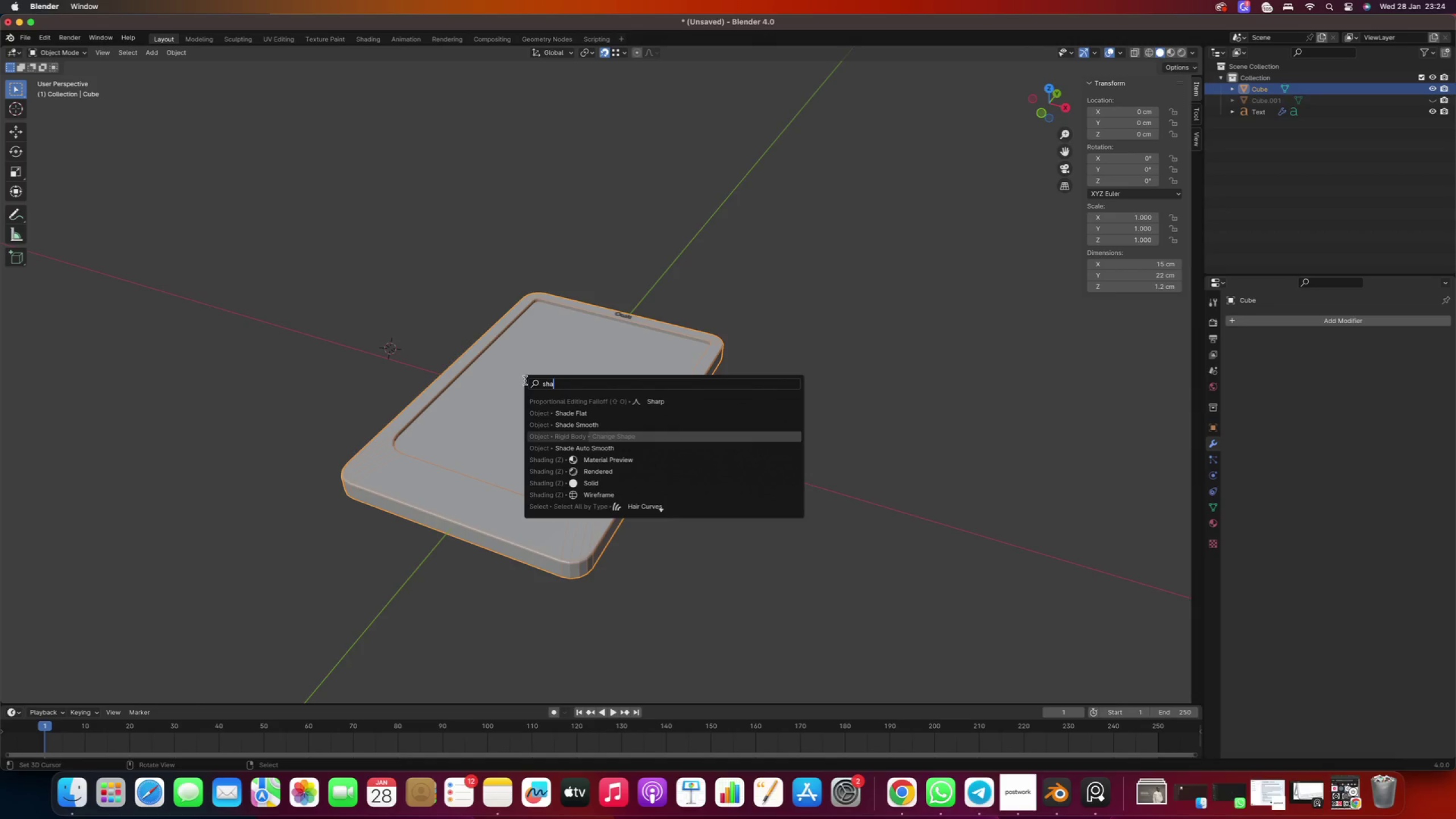 
key(ArrowDown)
 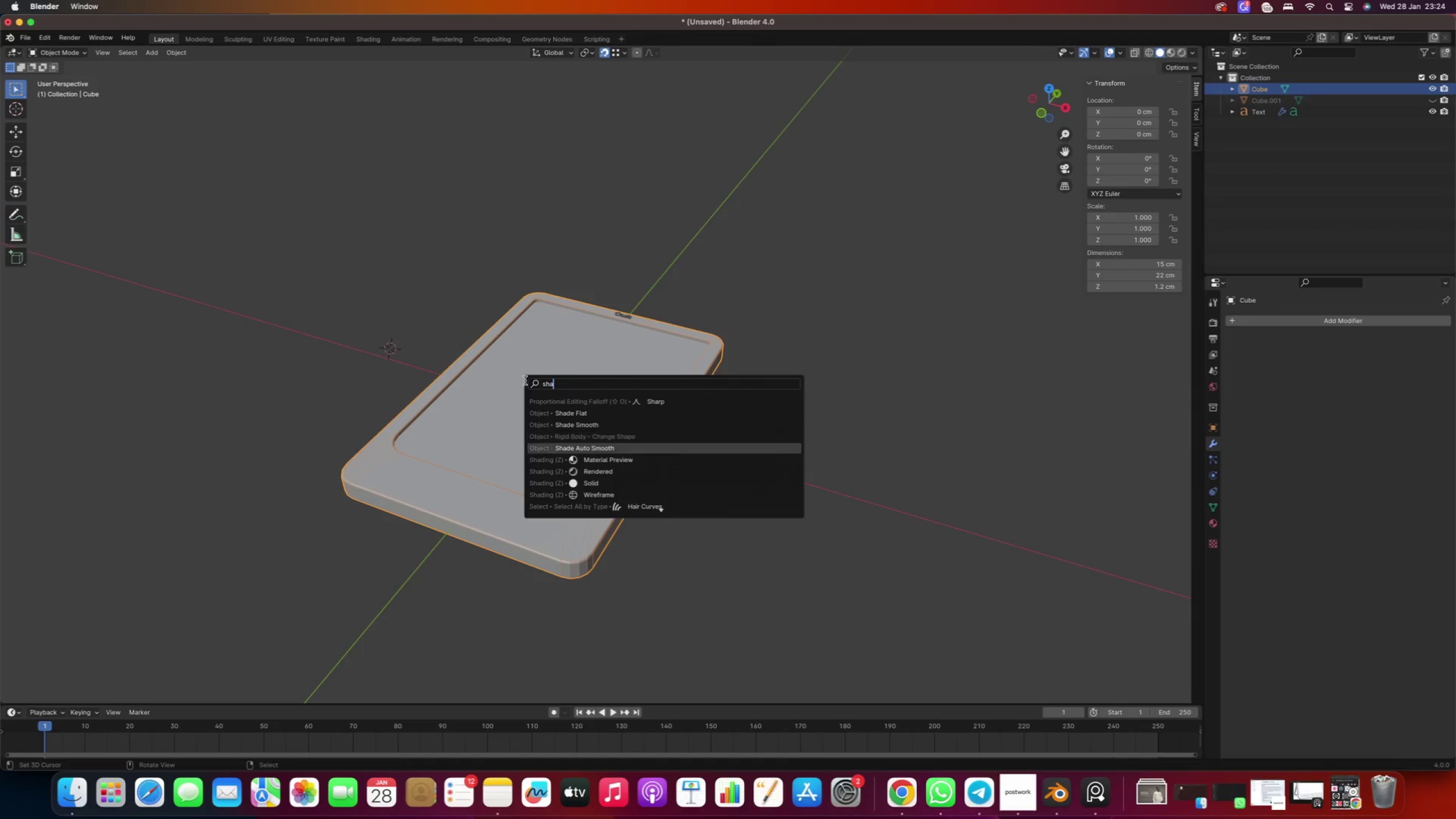 
key(ArrowDown)
 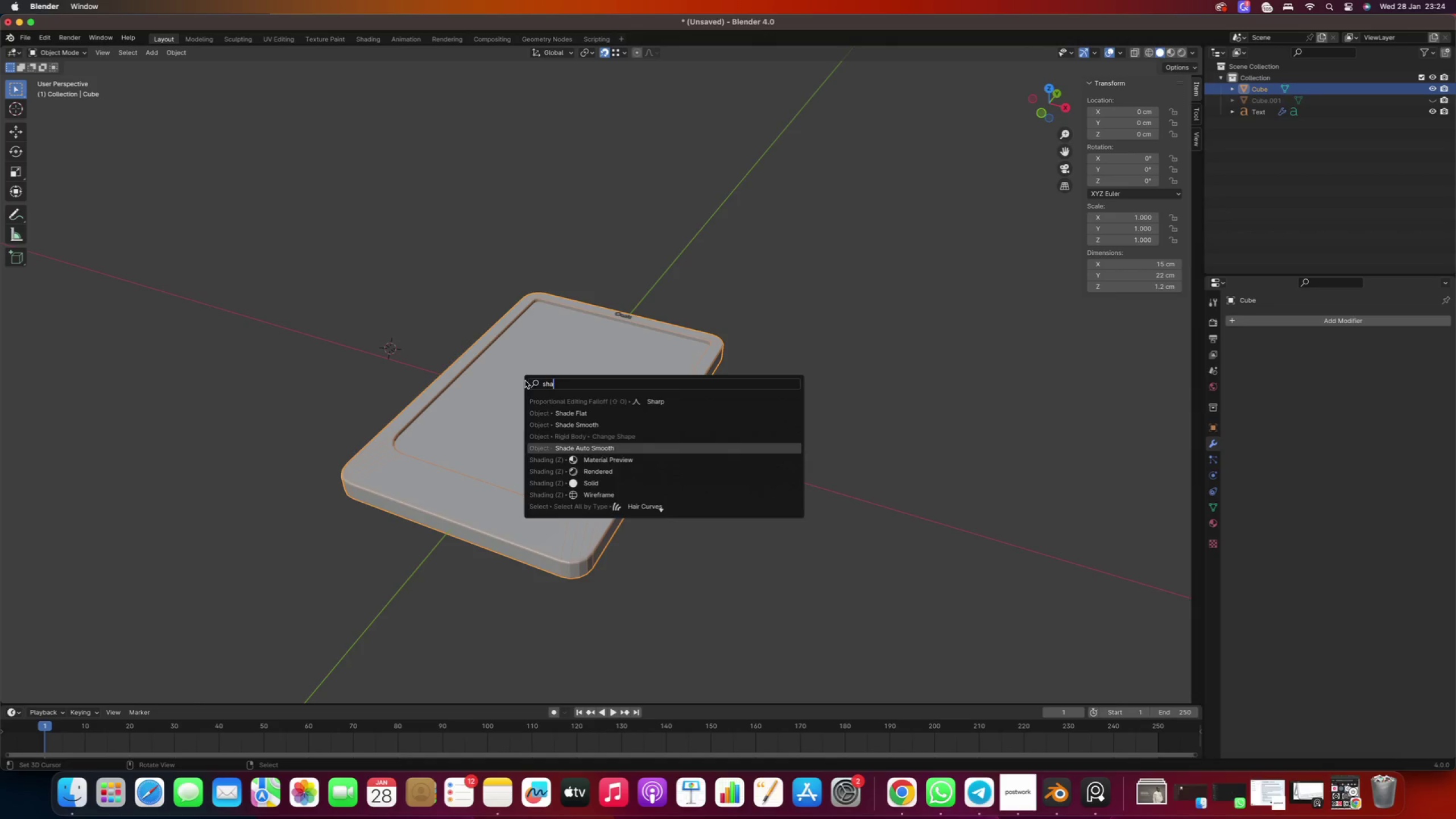 
key(Enter)
 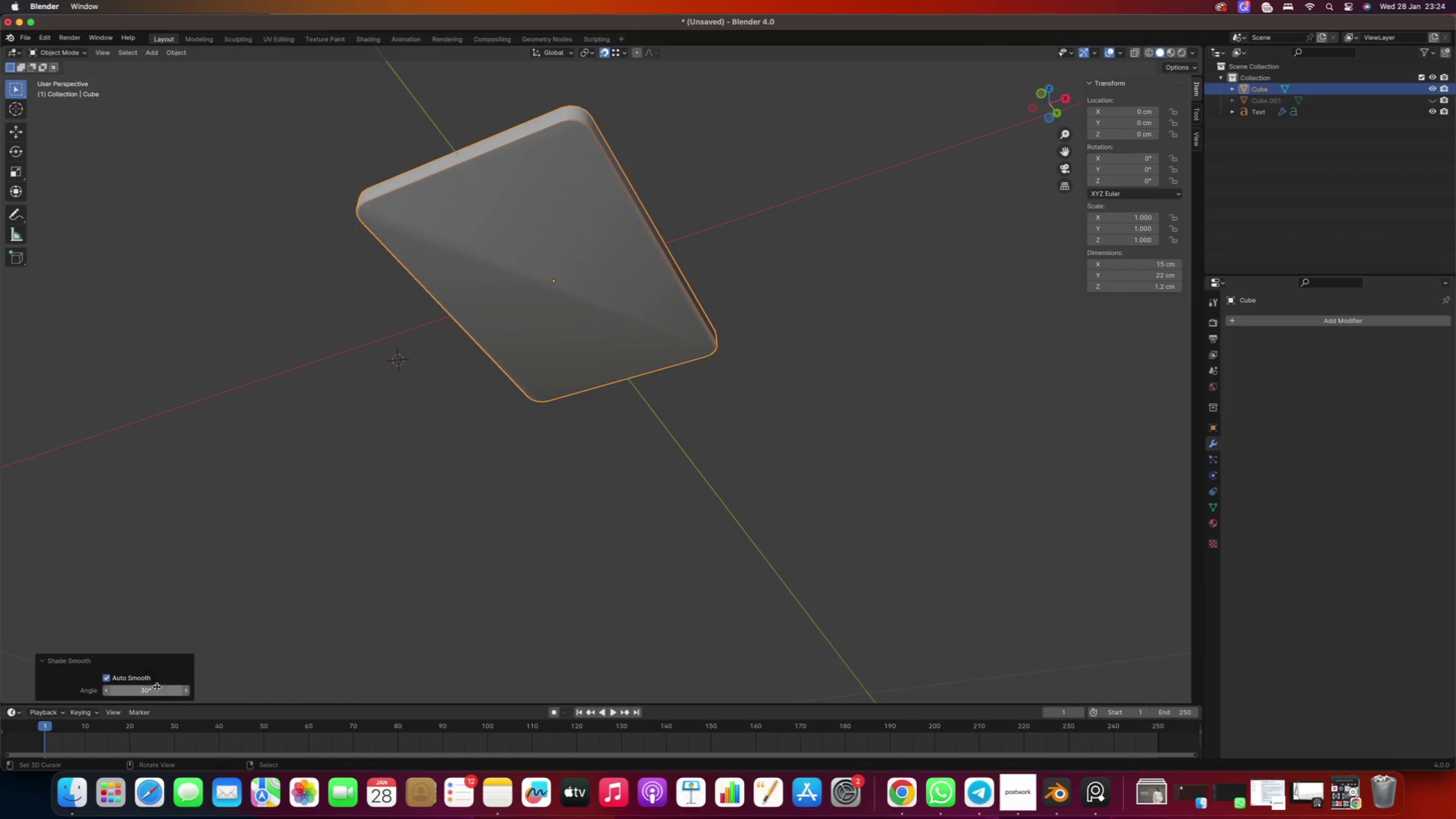 
left_click_drag(start_coordinate=[154, 694], to_coordinate=[76, 694])
 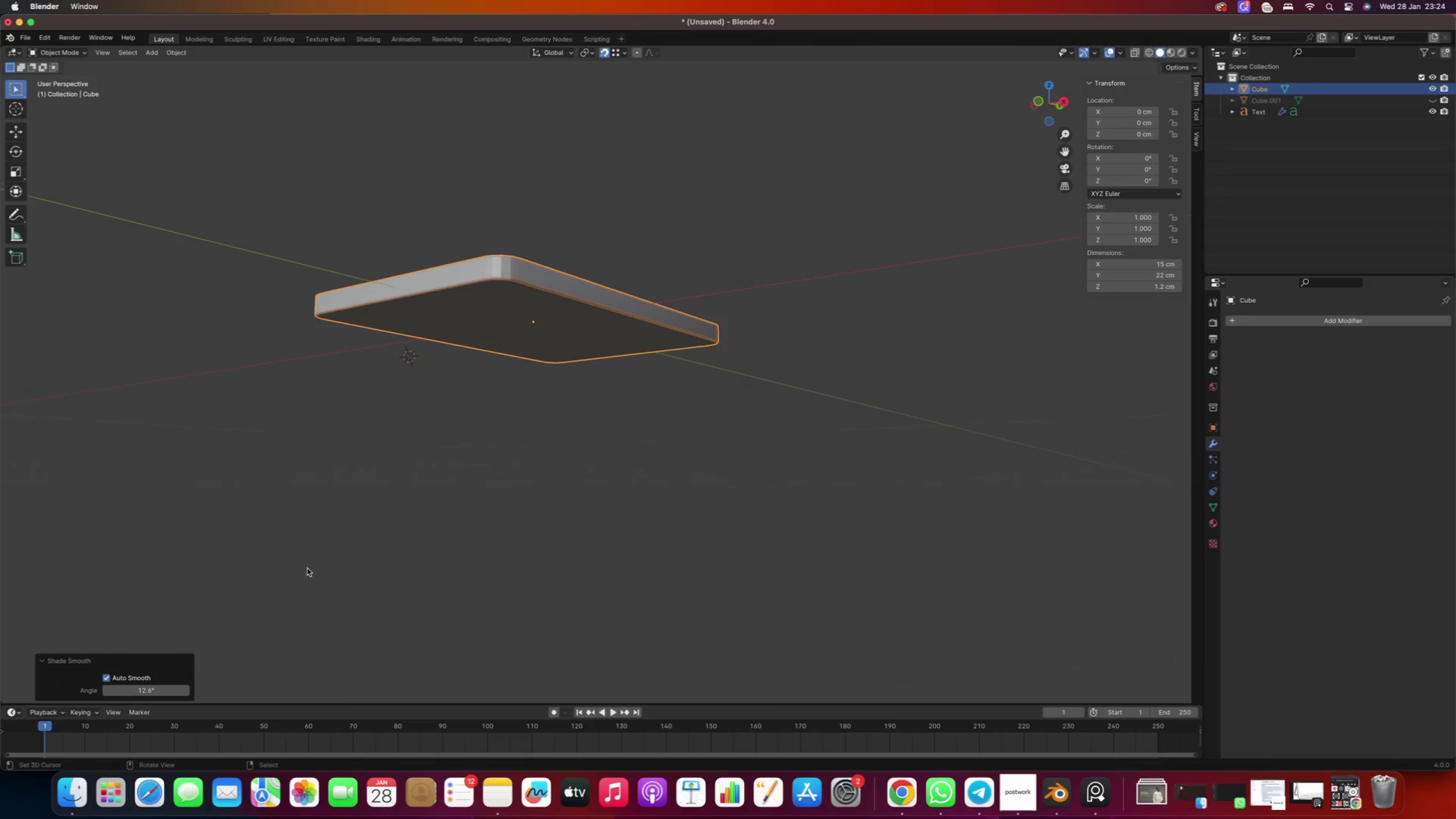 
right_click([248, 510])
 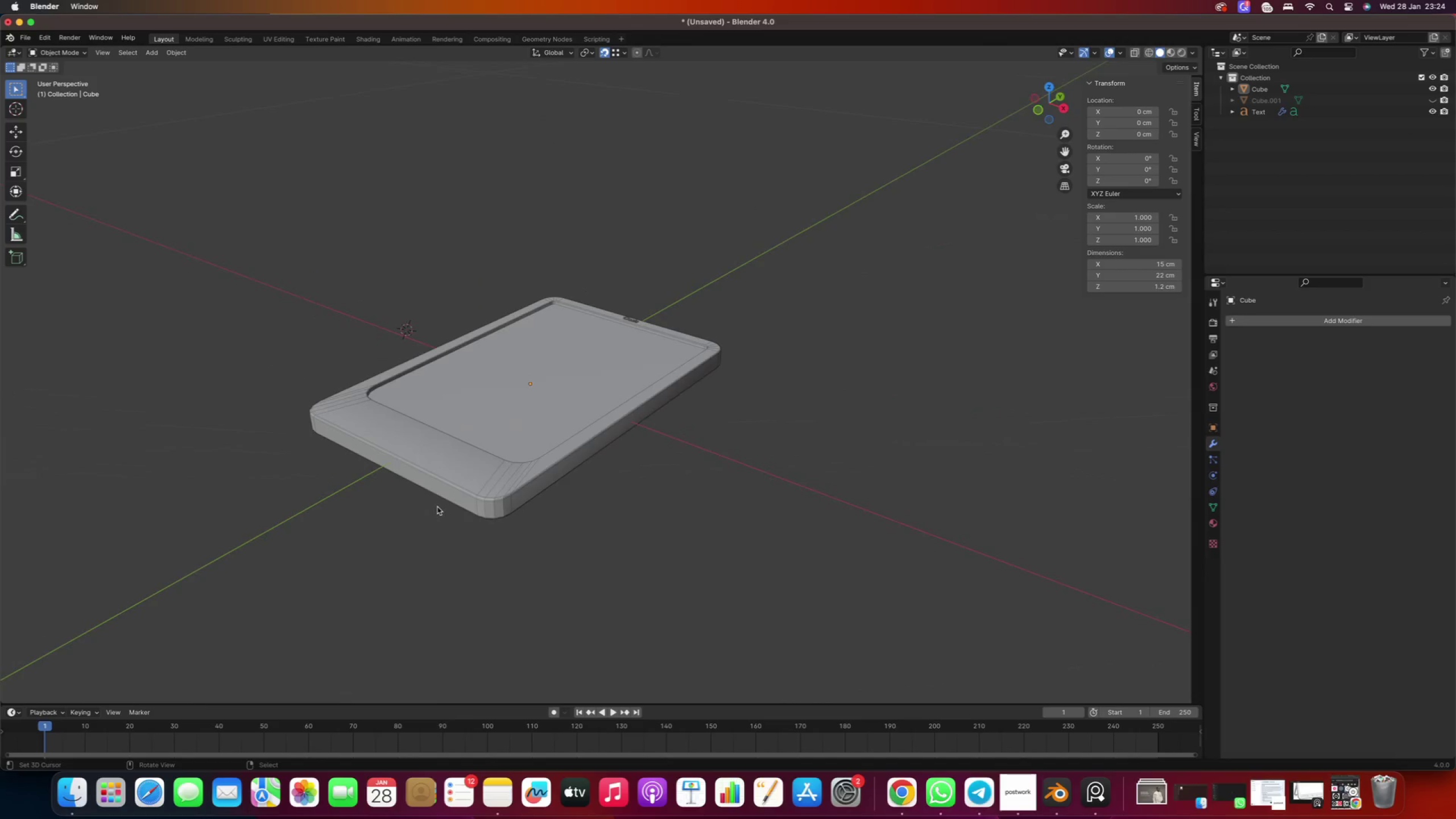 
scroll: coordinate [486, 499], scroll_direction: up, amount: 2.0
 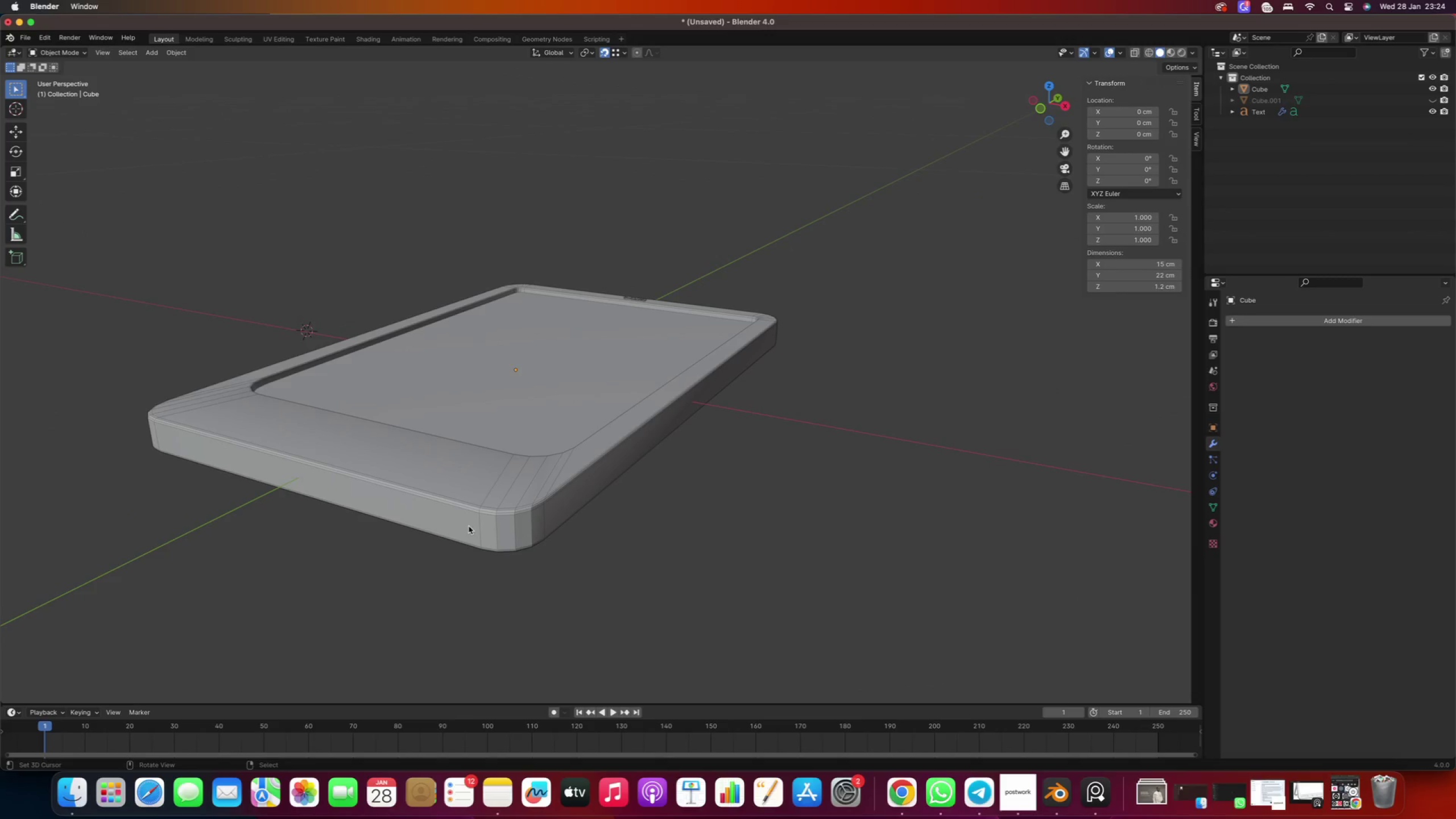 
wait(10.26)
 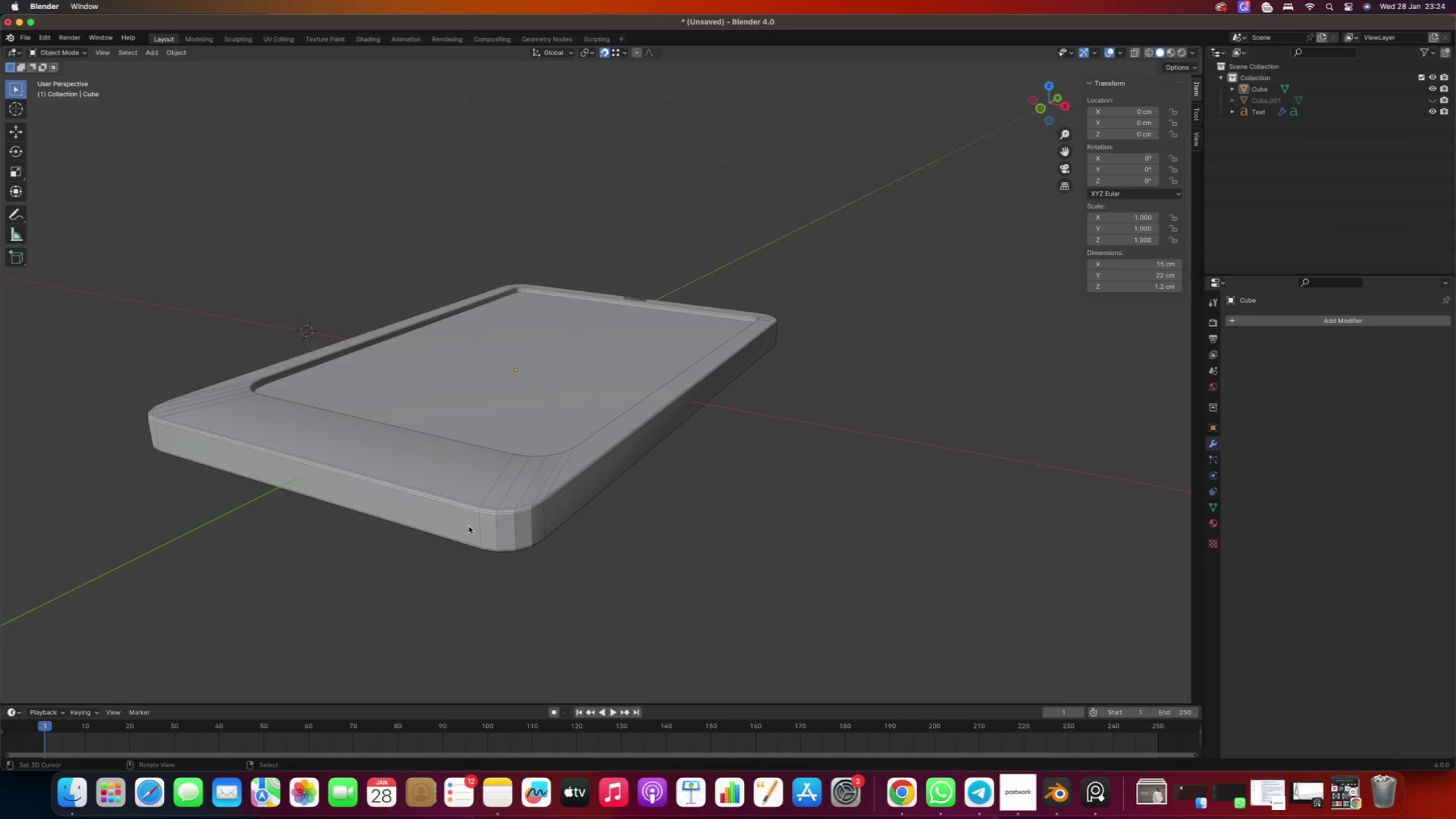 
key(Numpad7)
 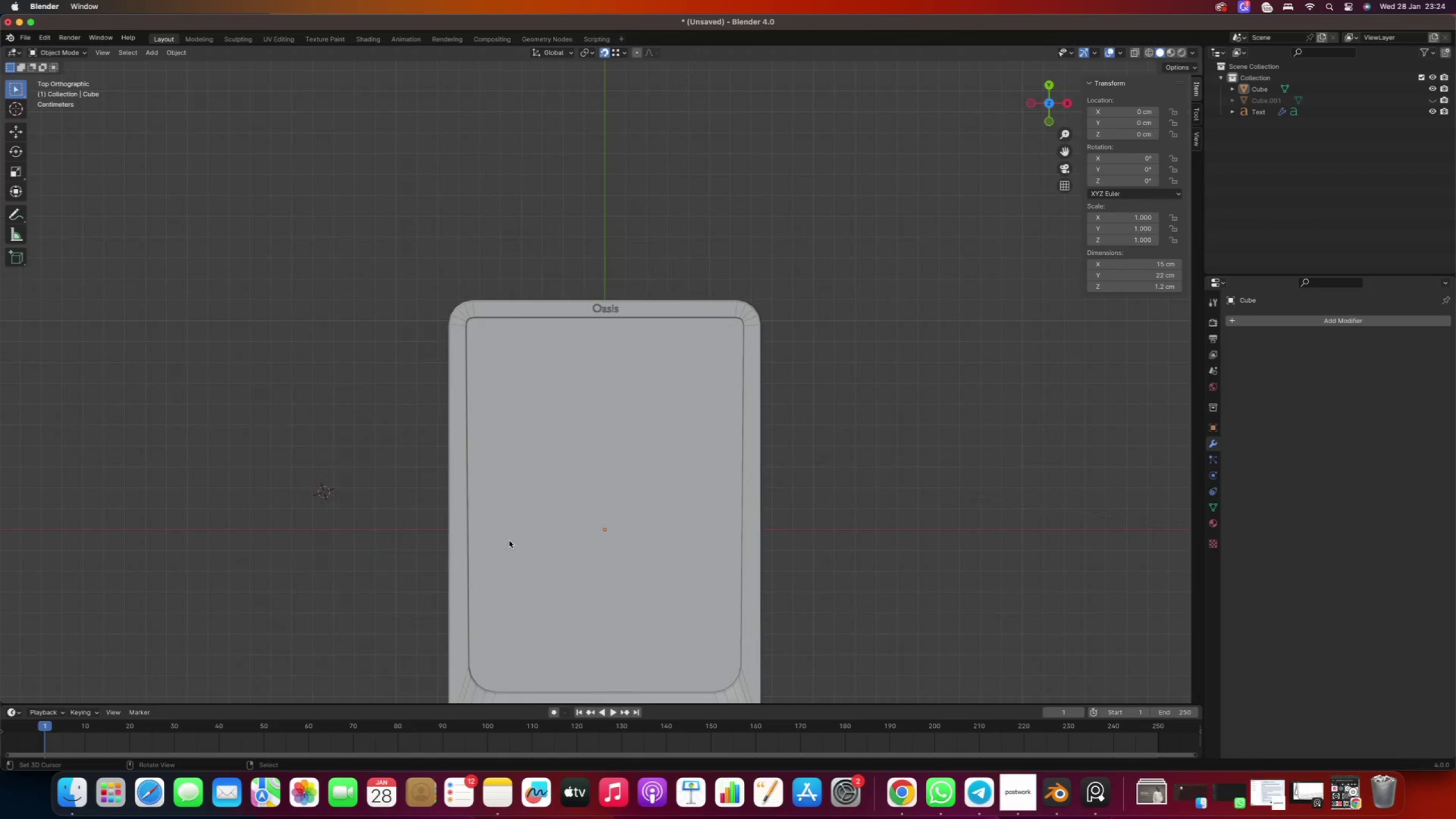 
hold_key(key=ShiftRight, duration=0.58)
 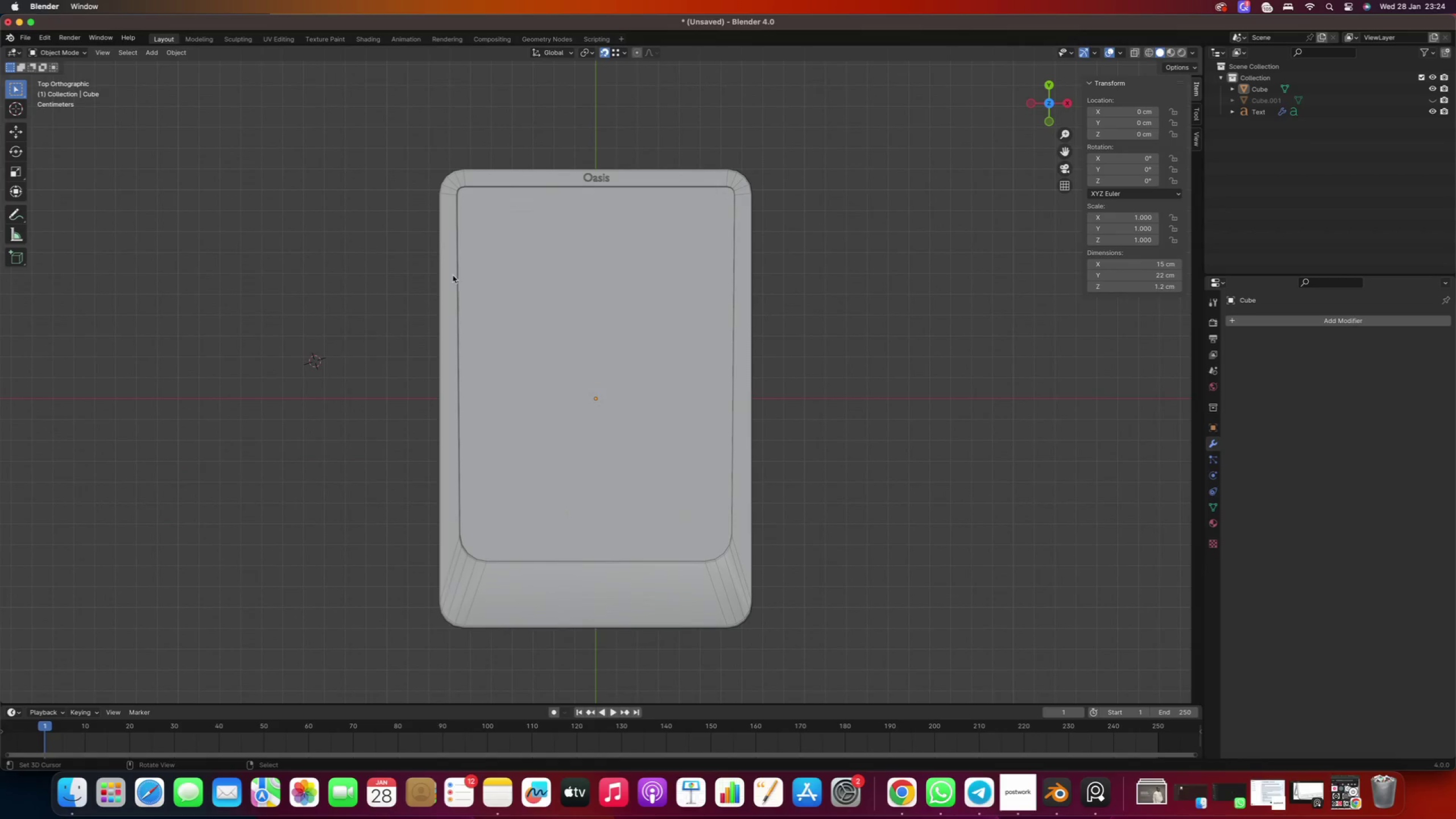 
left_click([452, 275])
 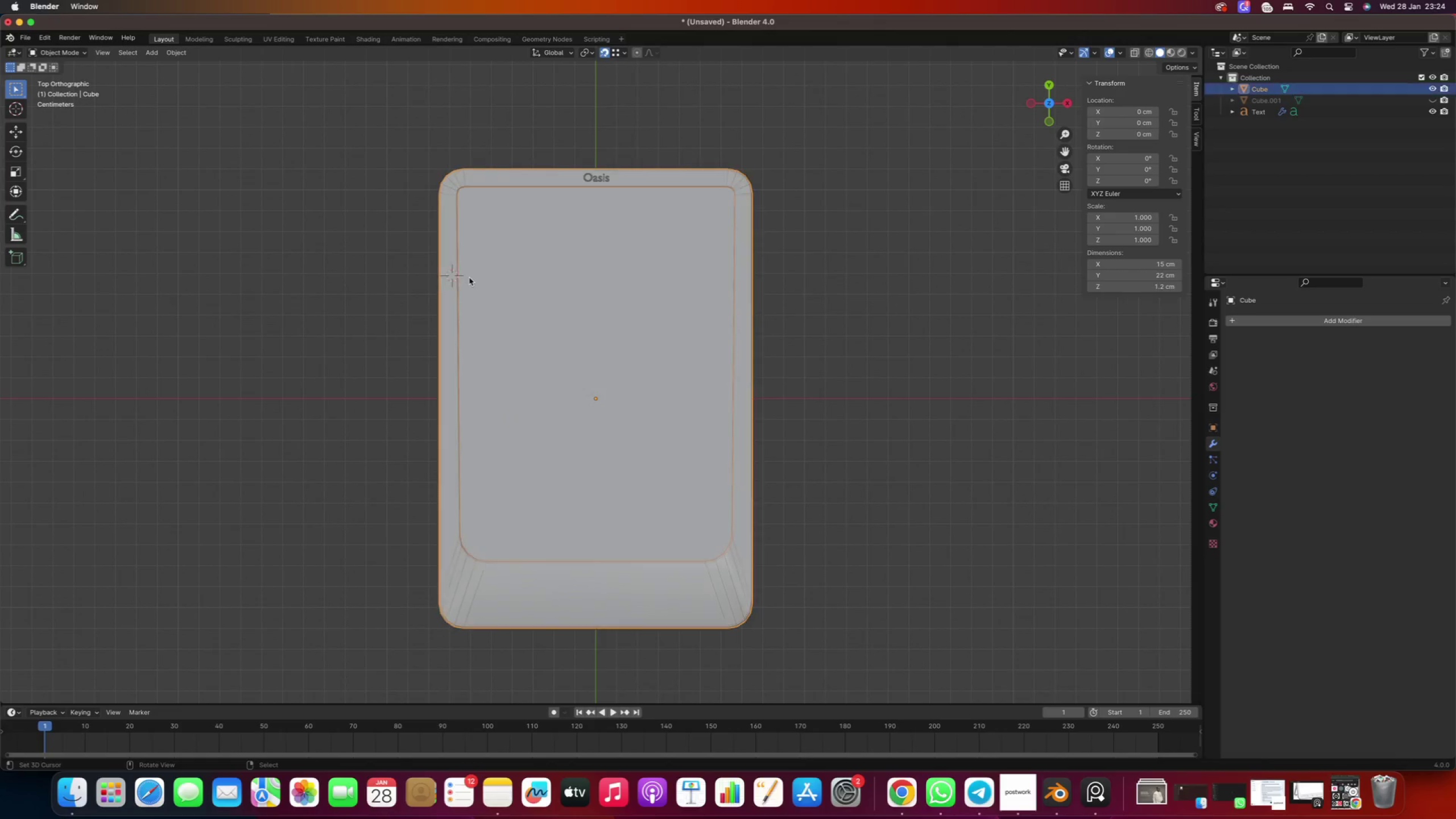 
right_click([469, 278])
 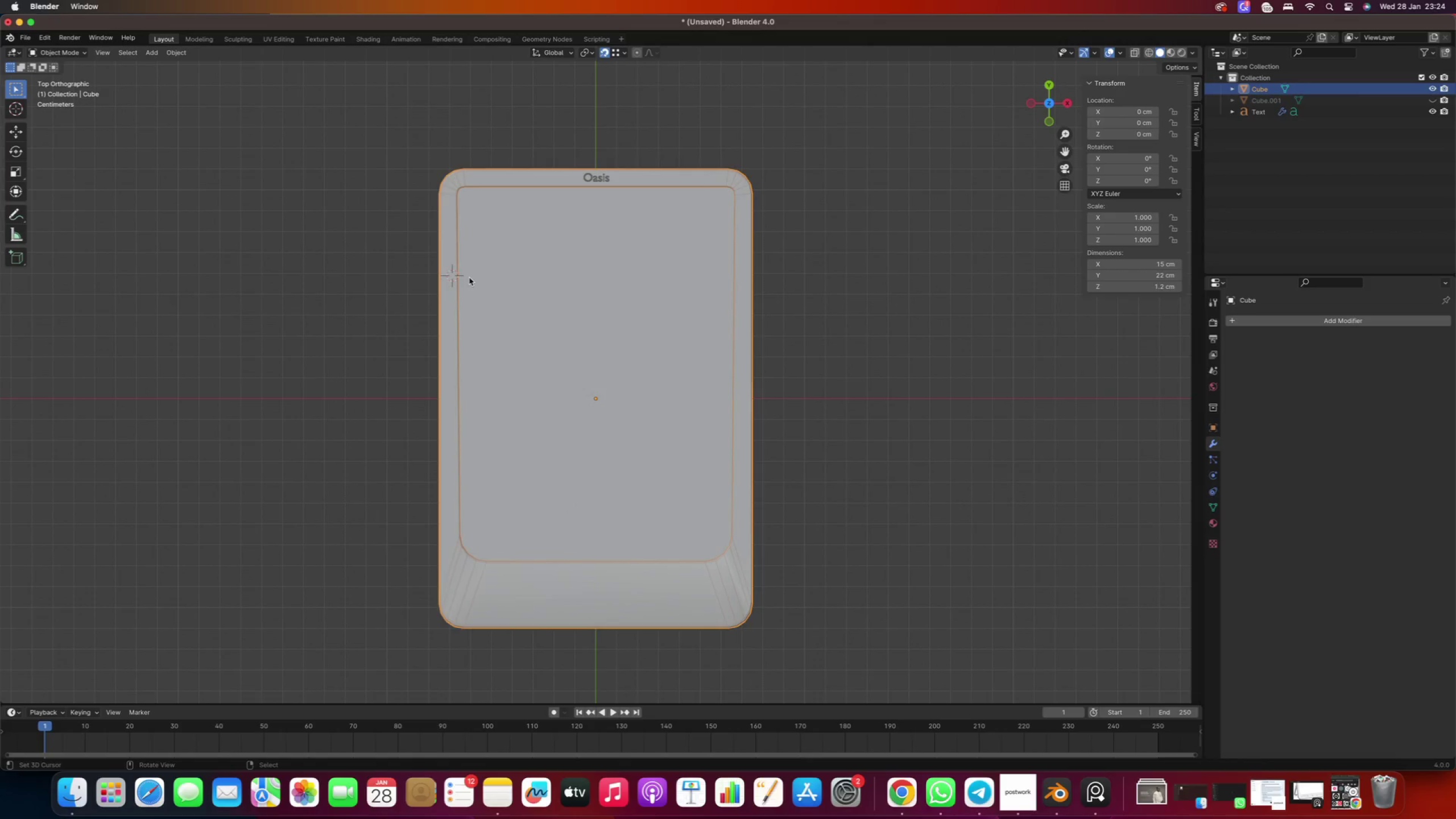 
key(Tab)
 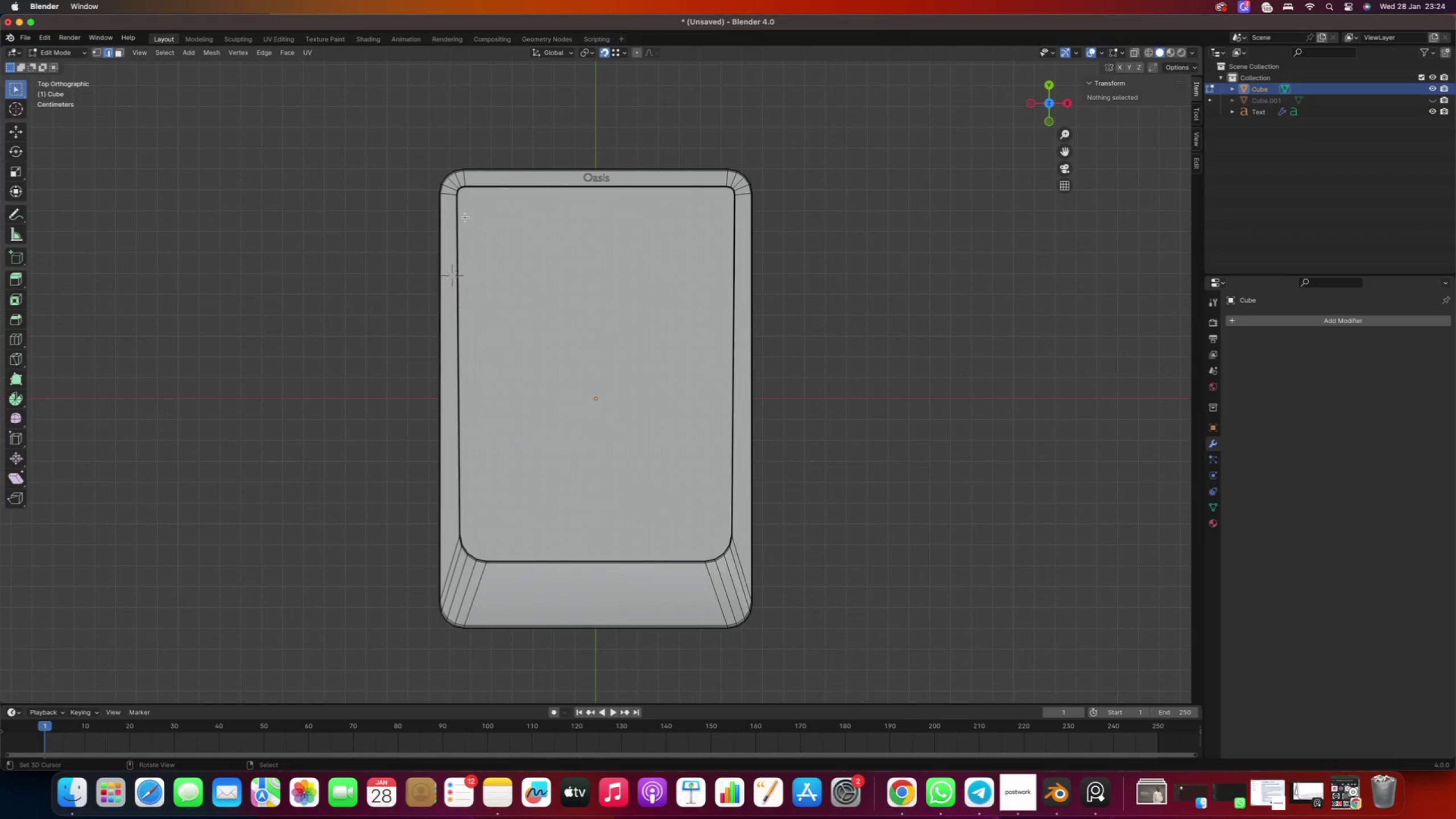 
hold_key(key=ShiftRight, duration=0.5)
 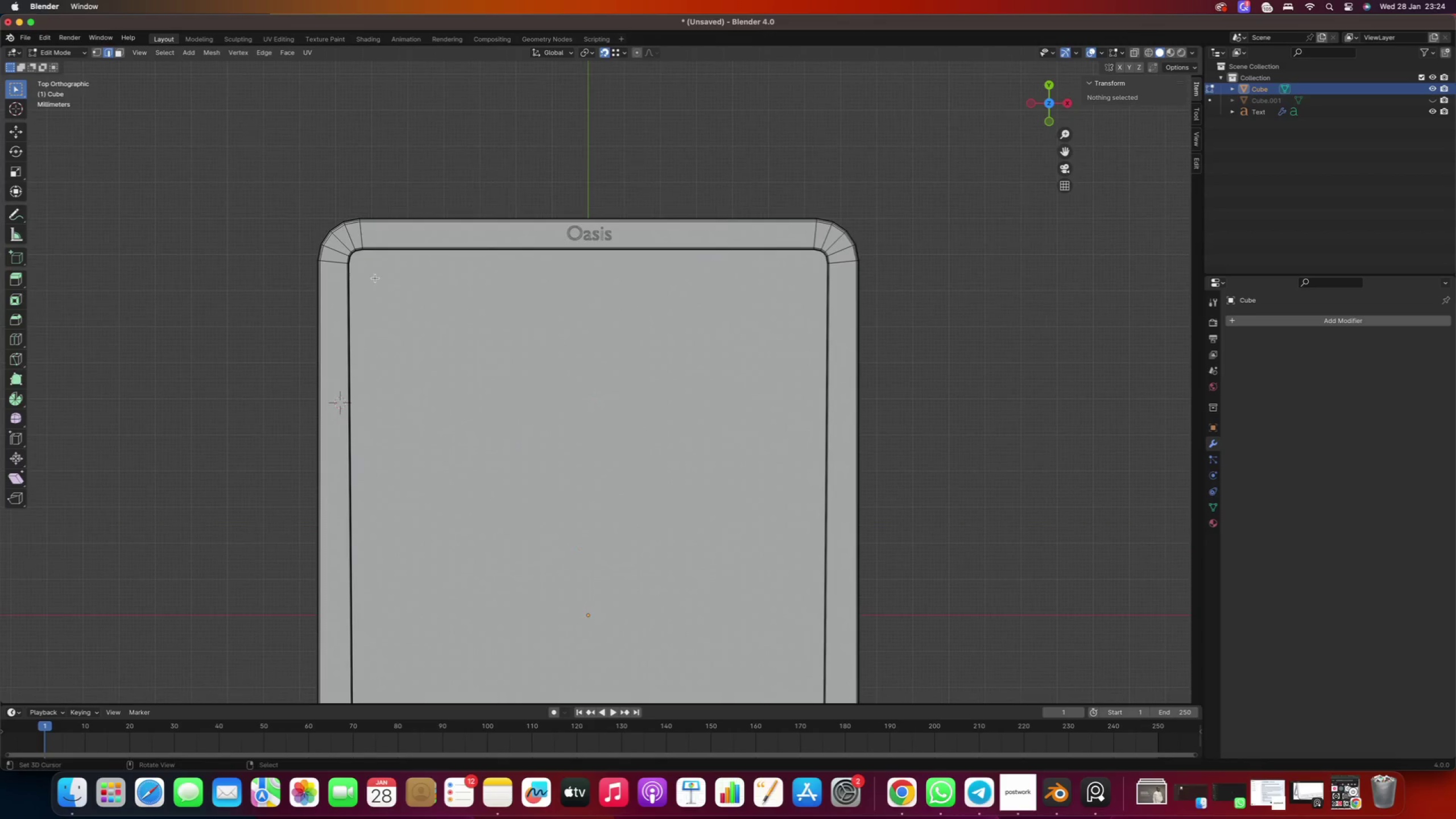 
scroll: coordinate [370, 286], scroll_direction: up, amount: 5.0
 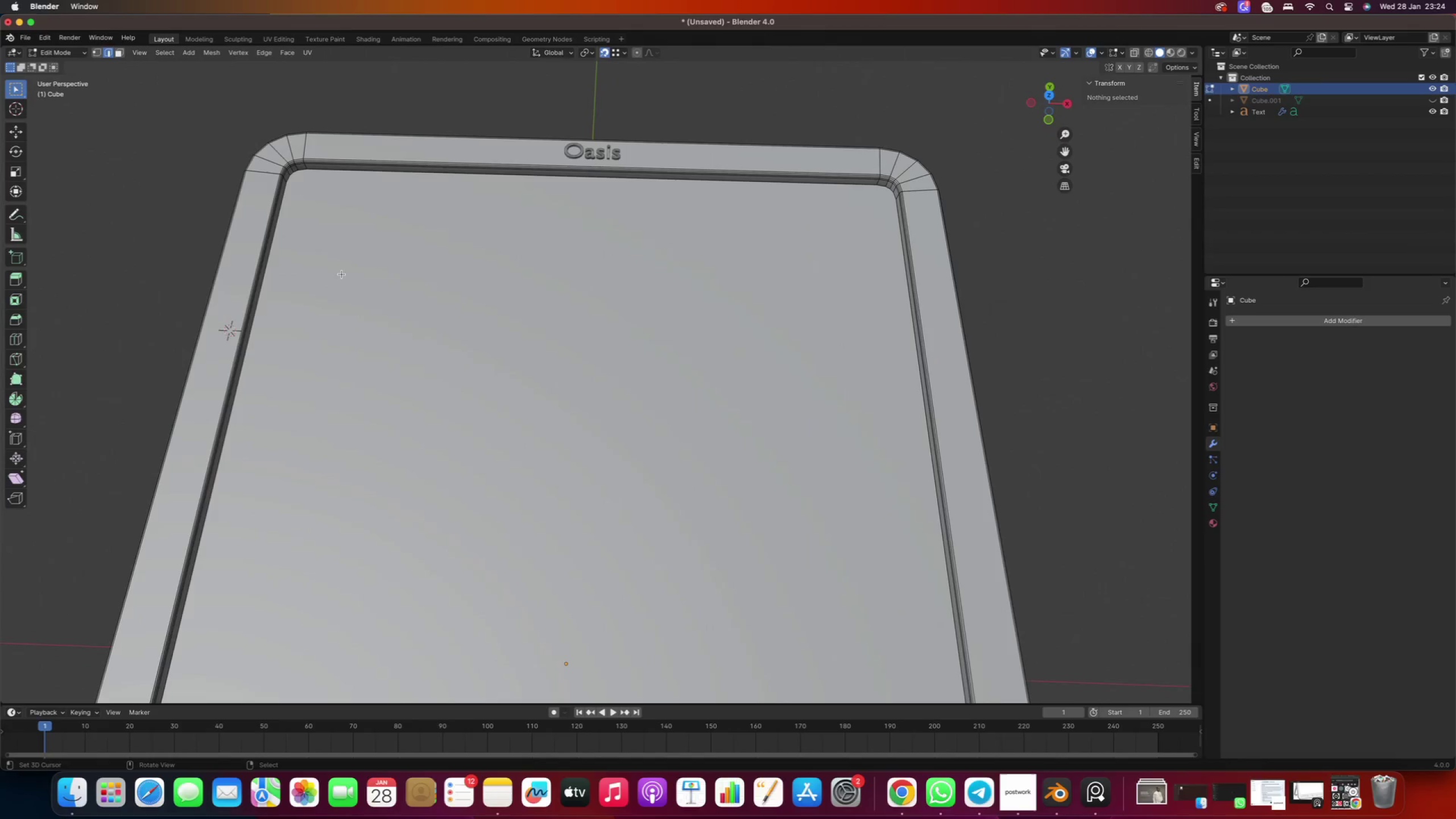 
key(Numpad7)
 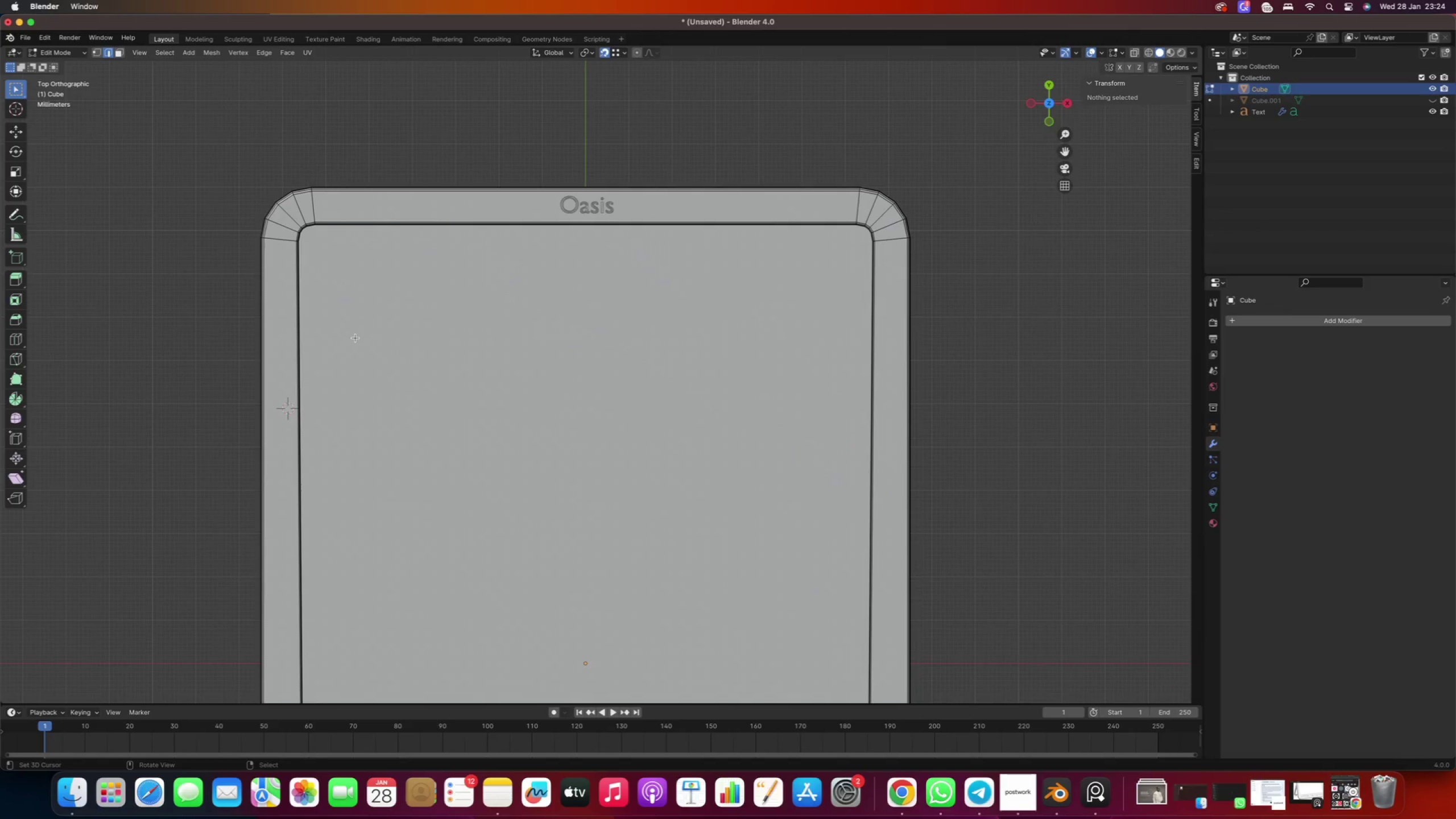 
hold_key(key=ShiftRight, duration=0.61)
 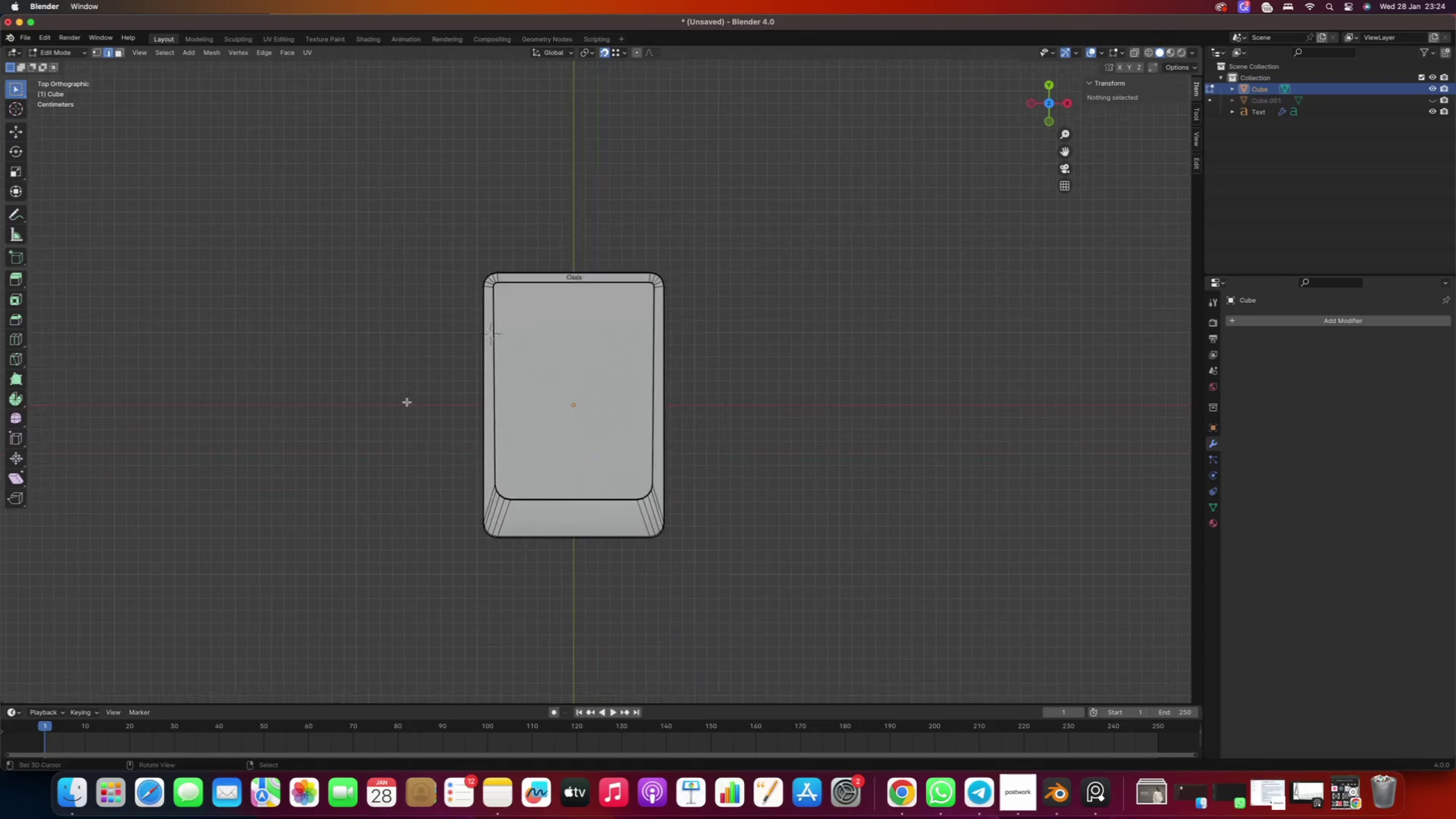 
scroll: coordinate [362, 362], scroll_direction: down, amount: 17.0
 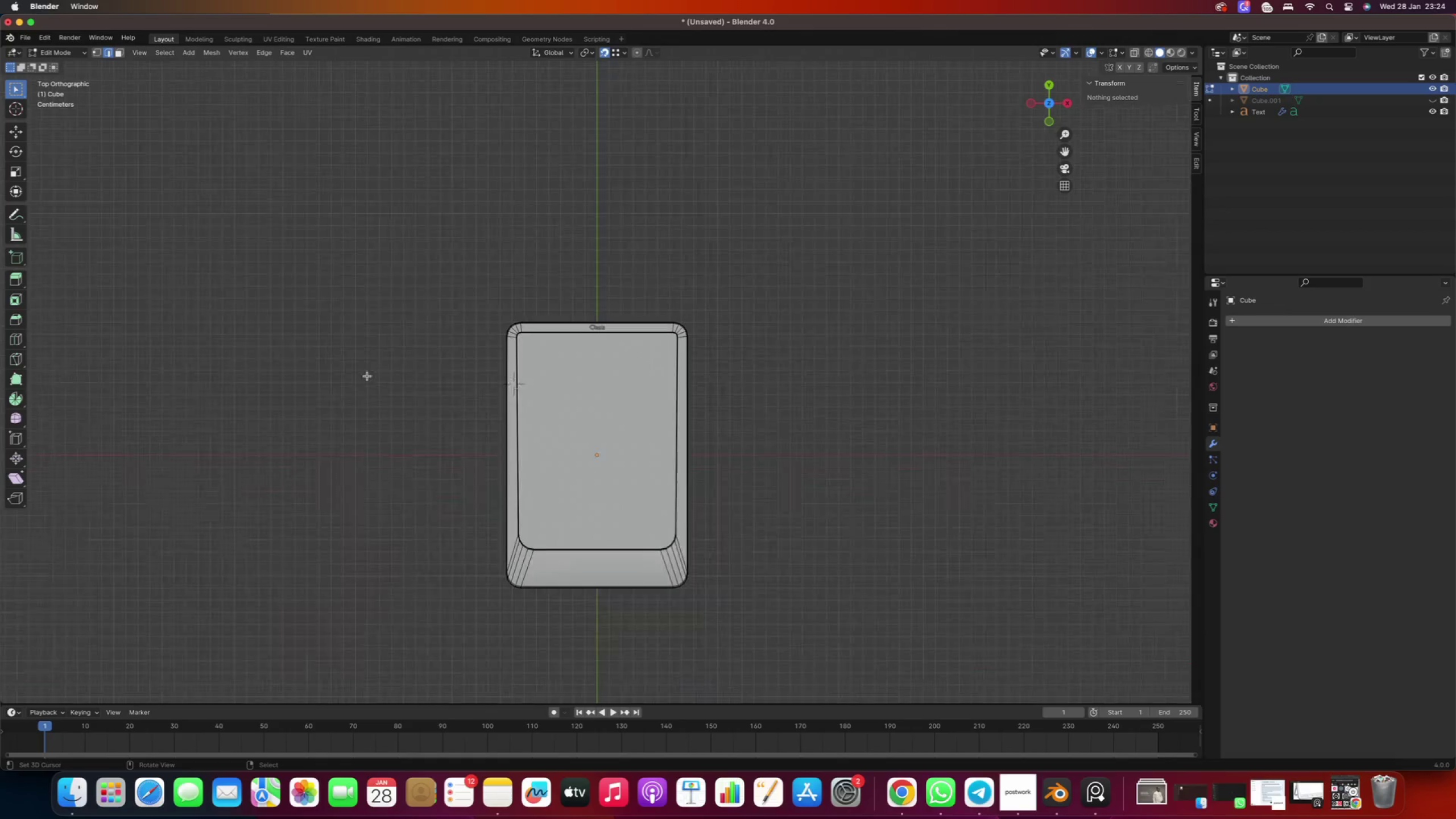 
key(Tab)
 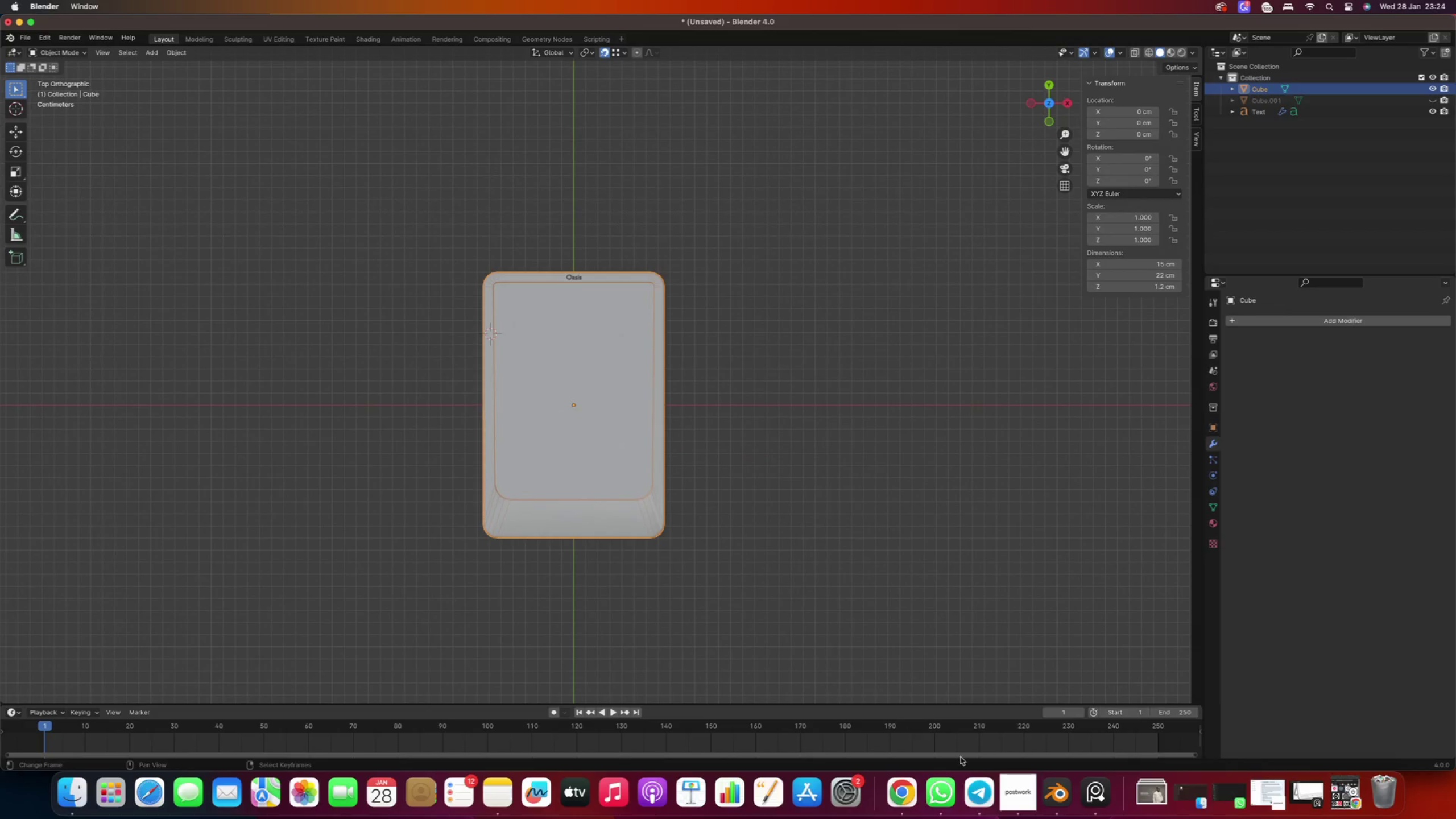 
left_click([1016, 792])